 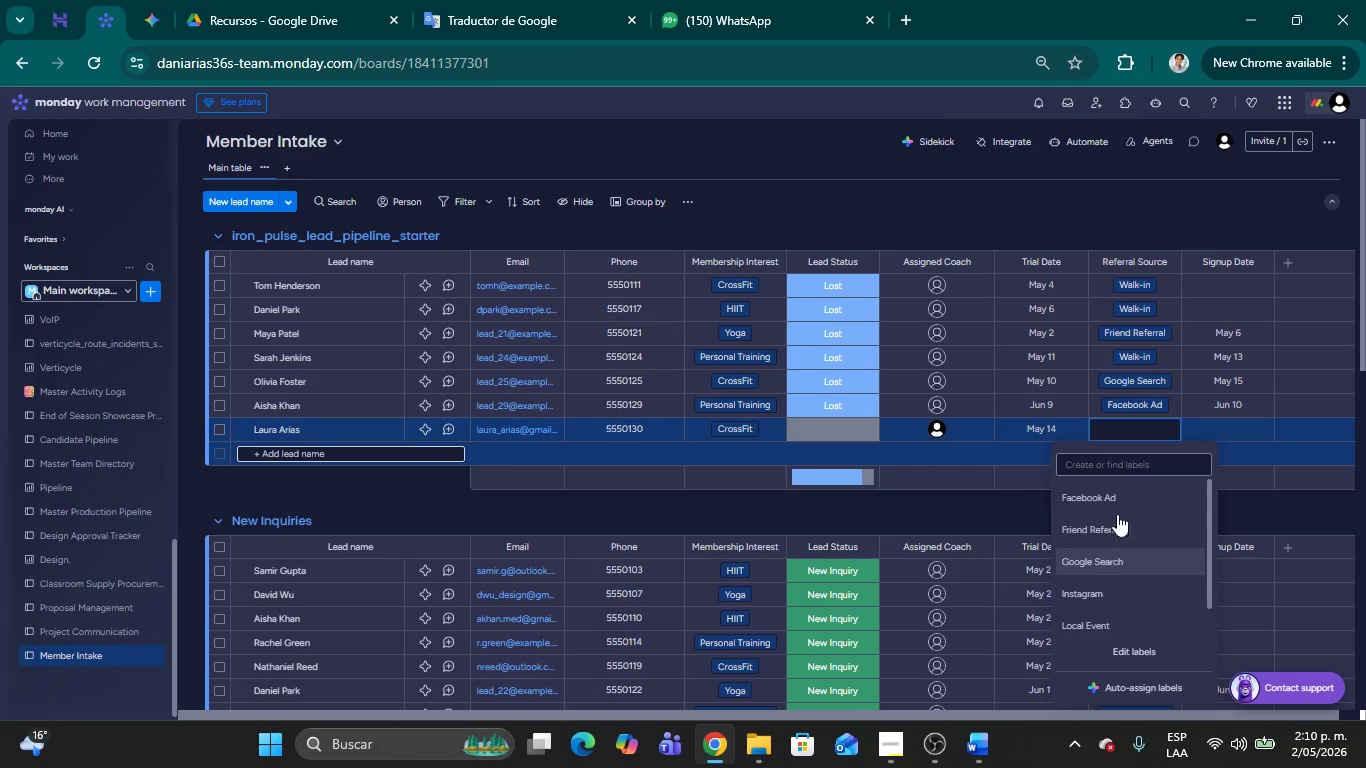 
left_click([1228, 434])
 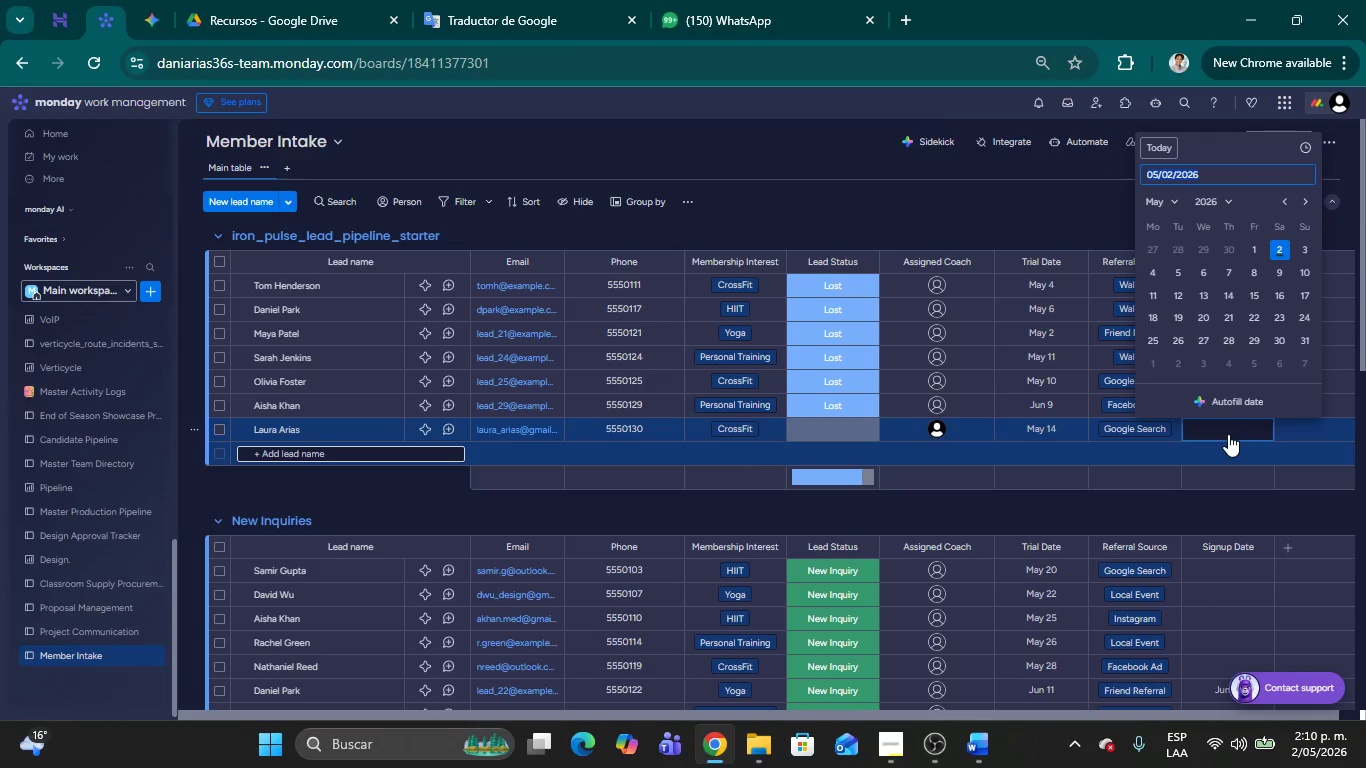 
left_click([947, 203])
 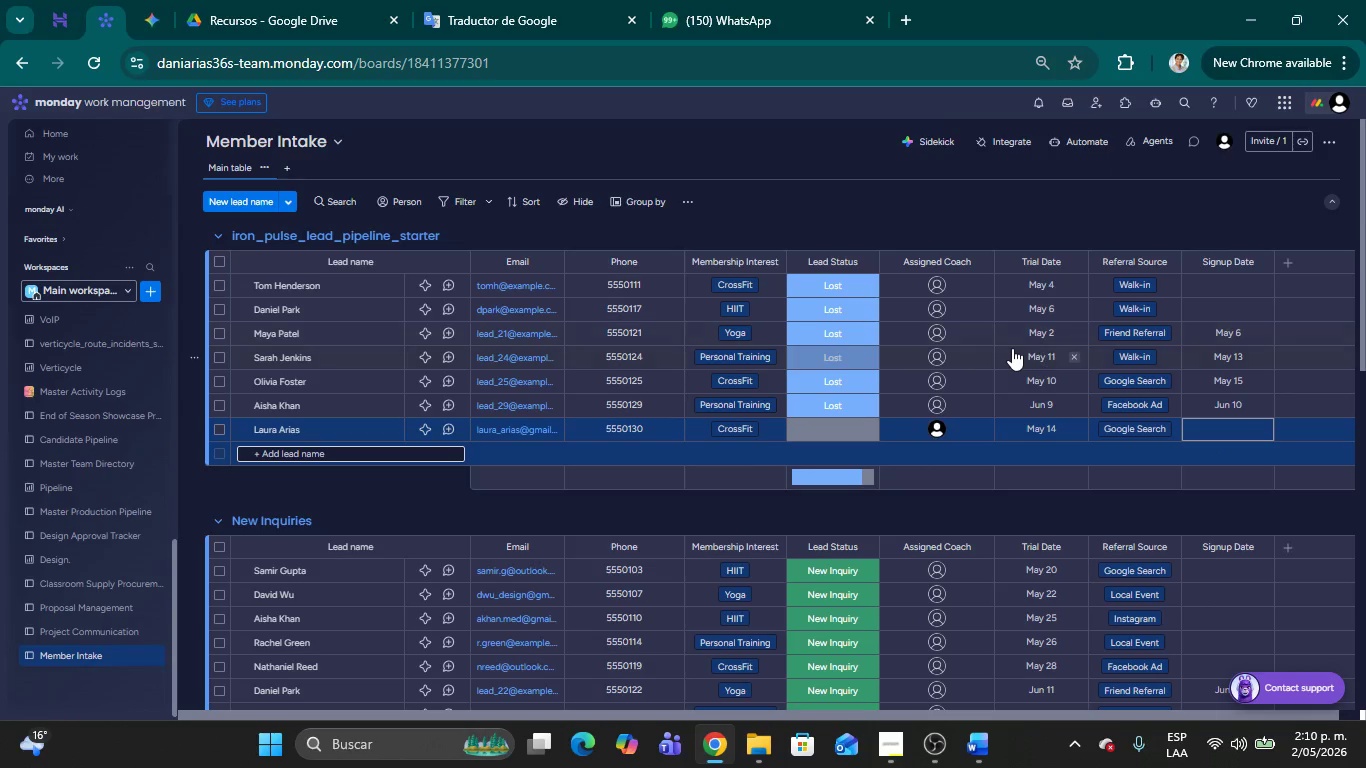 
scroll: coordinate [1098, 436], scroll_direction: down, amount: 13.0
 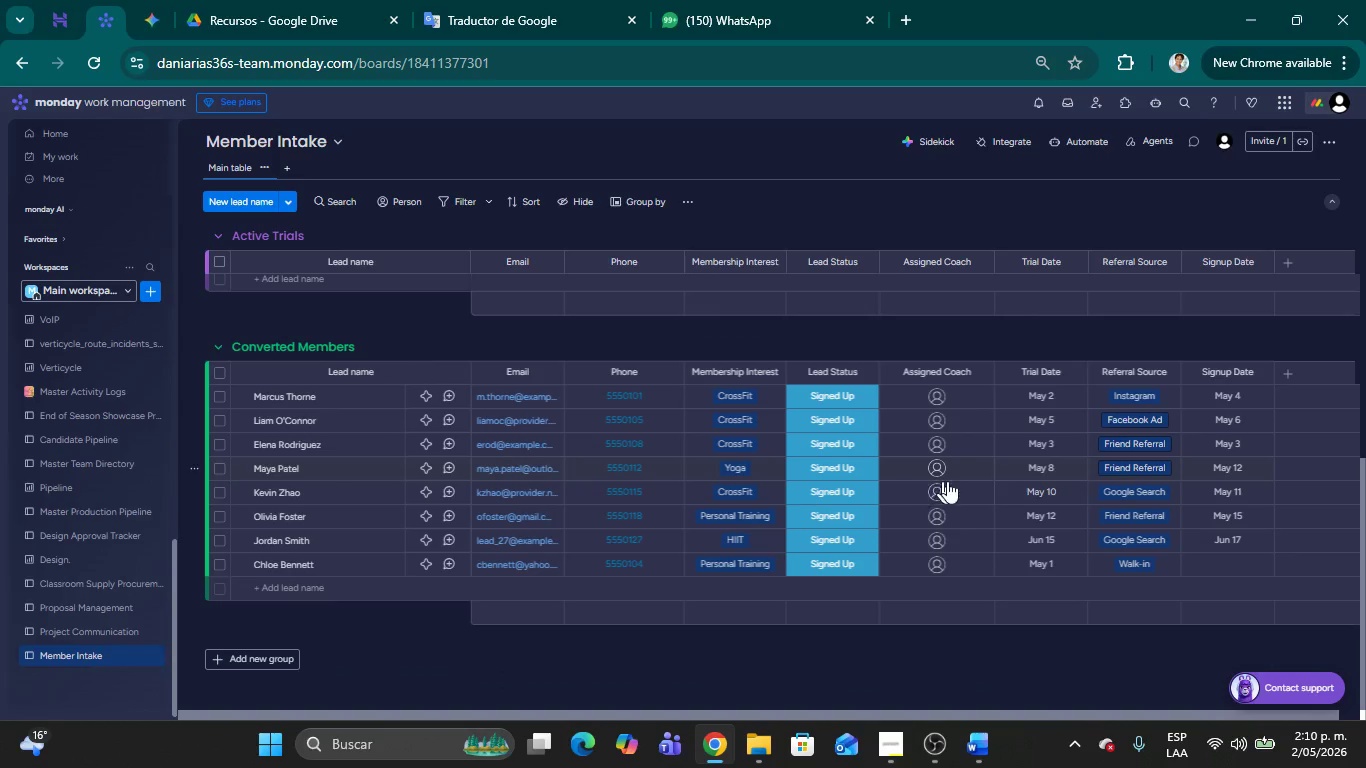 
scroll: coordinate [1027, 475], scroll_direction: up, amount: 18.0
 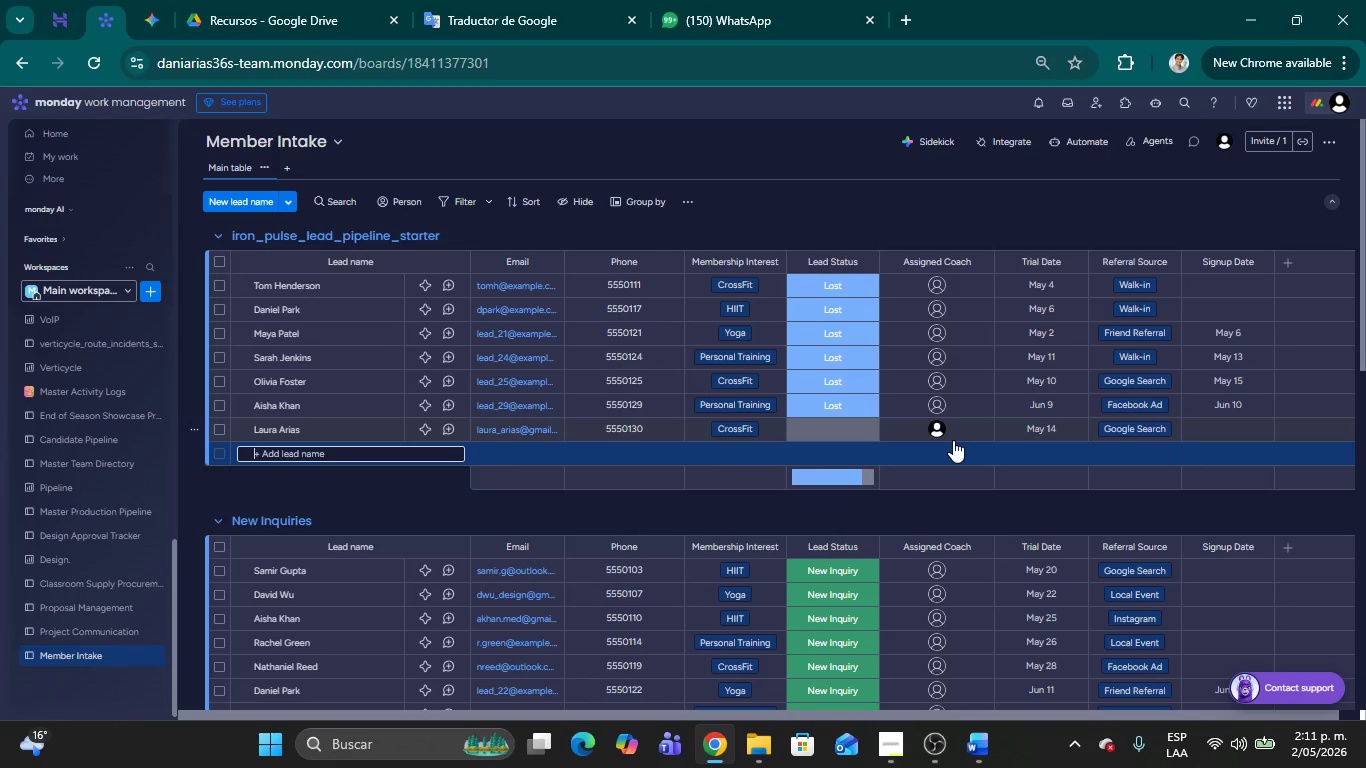 
wait(12.77)
 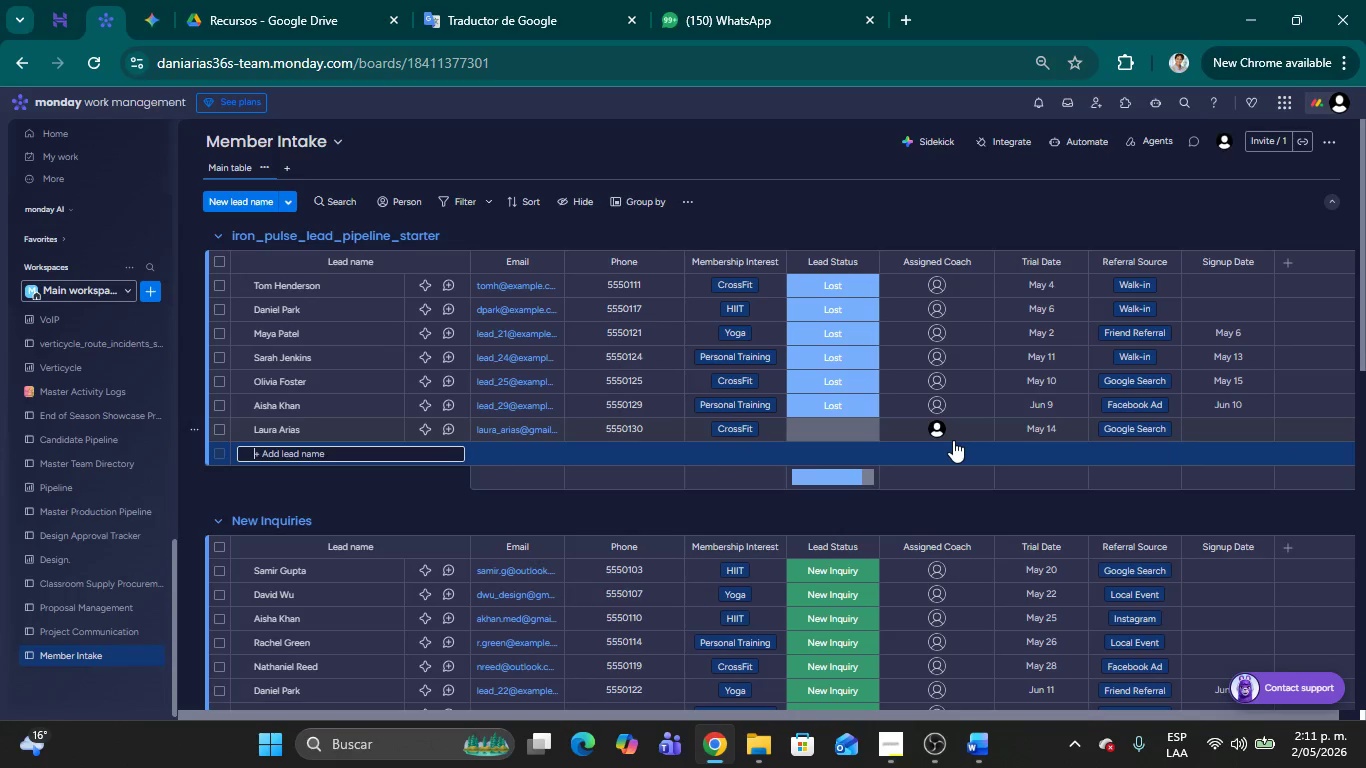 
left_click([836, 433])
 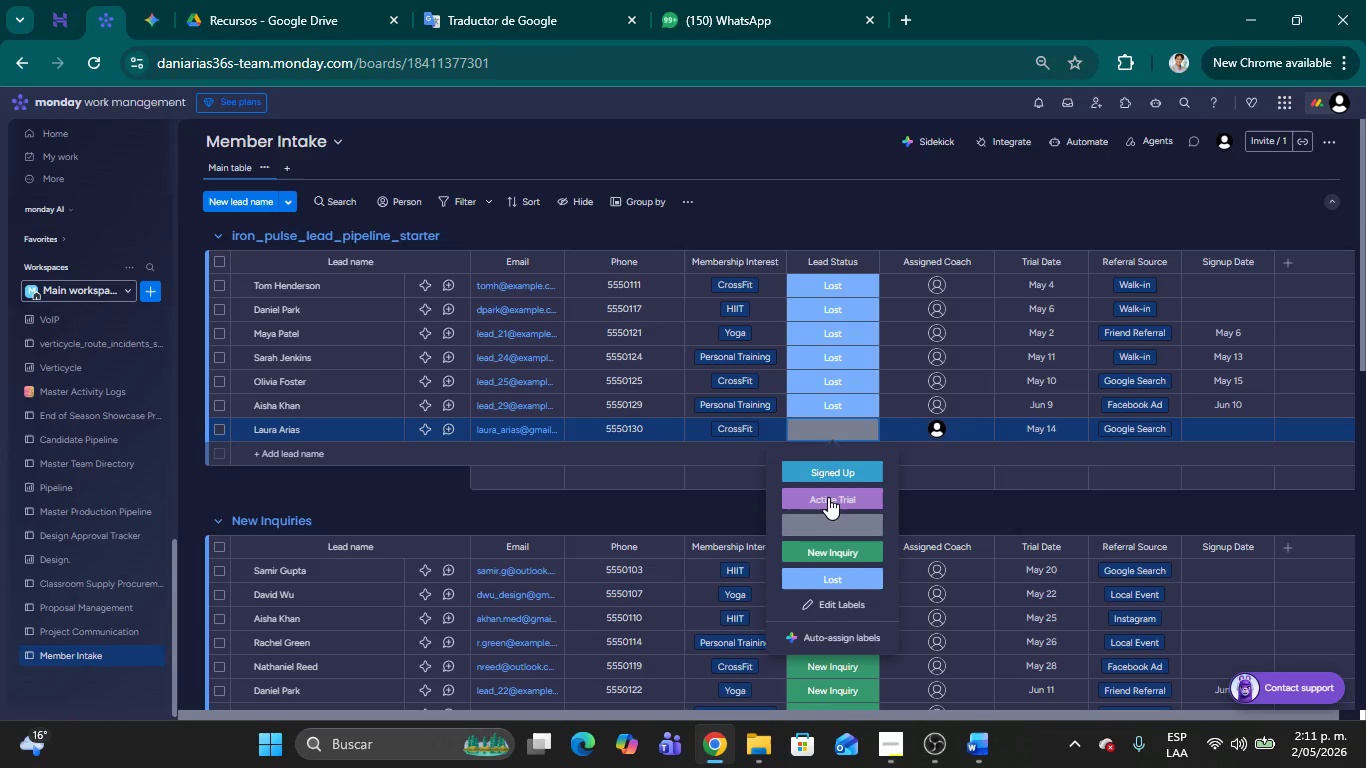 
left_click([827, 497])
 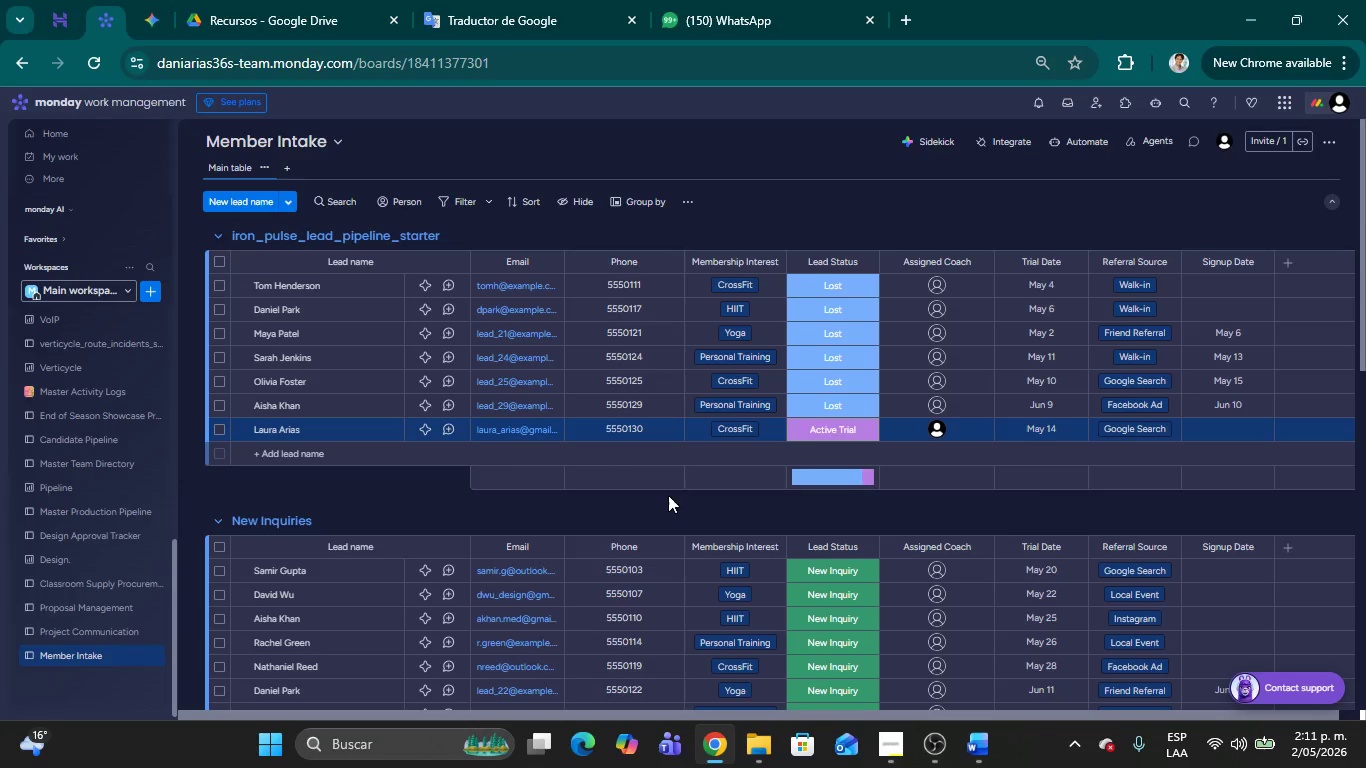 
left_click([412, 491])
 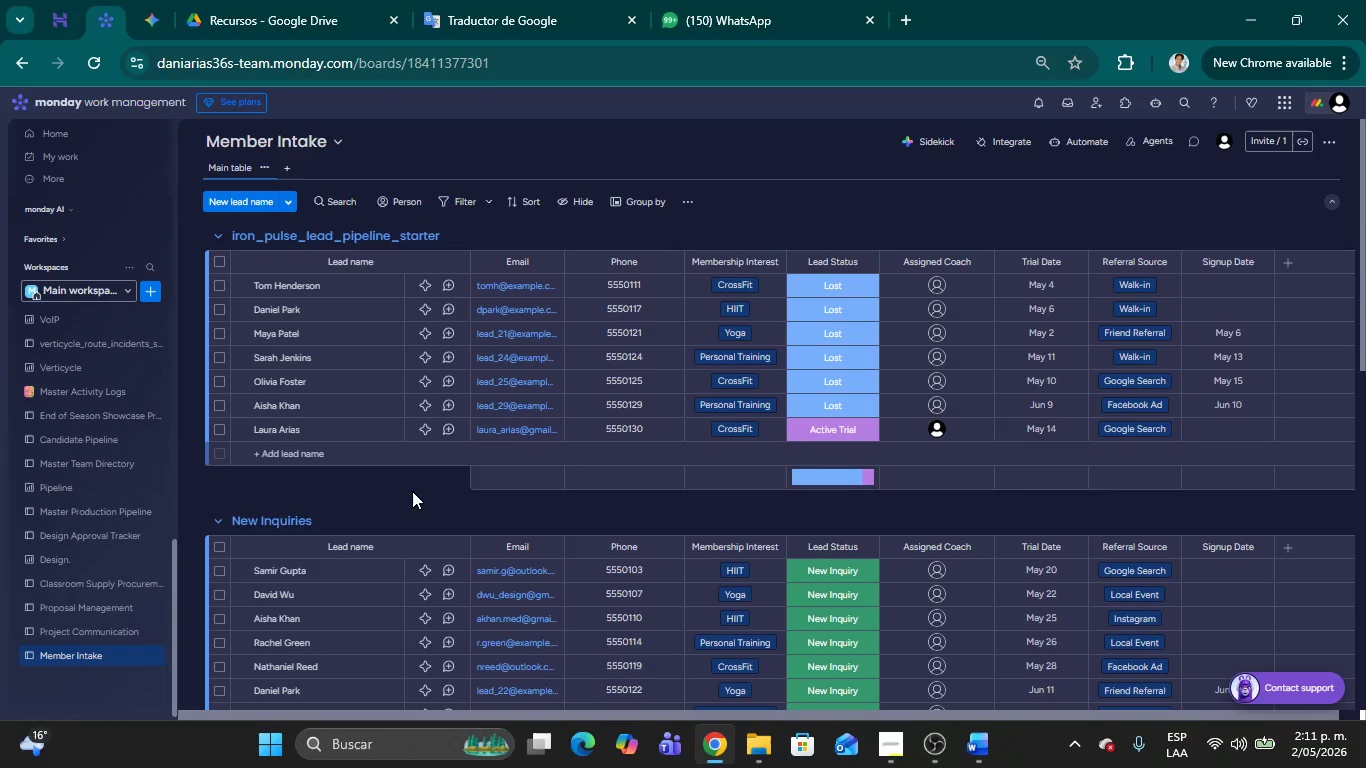 
wait(12.45)
 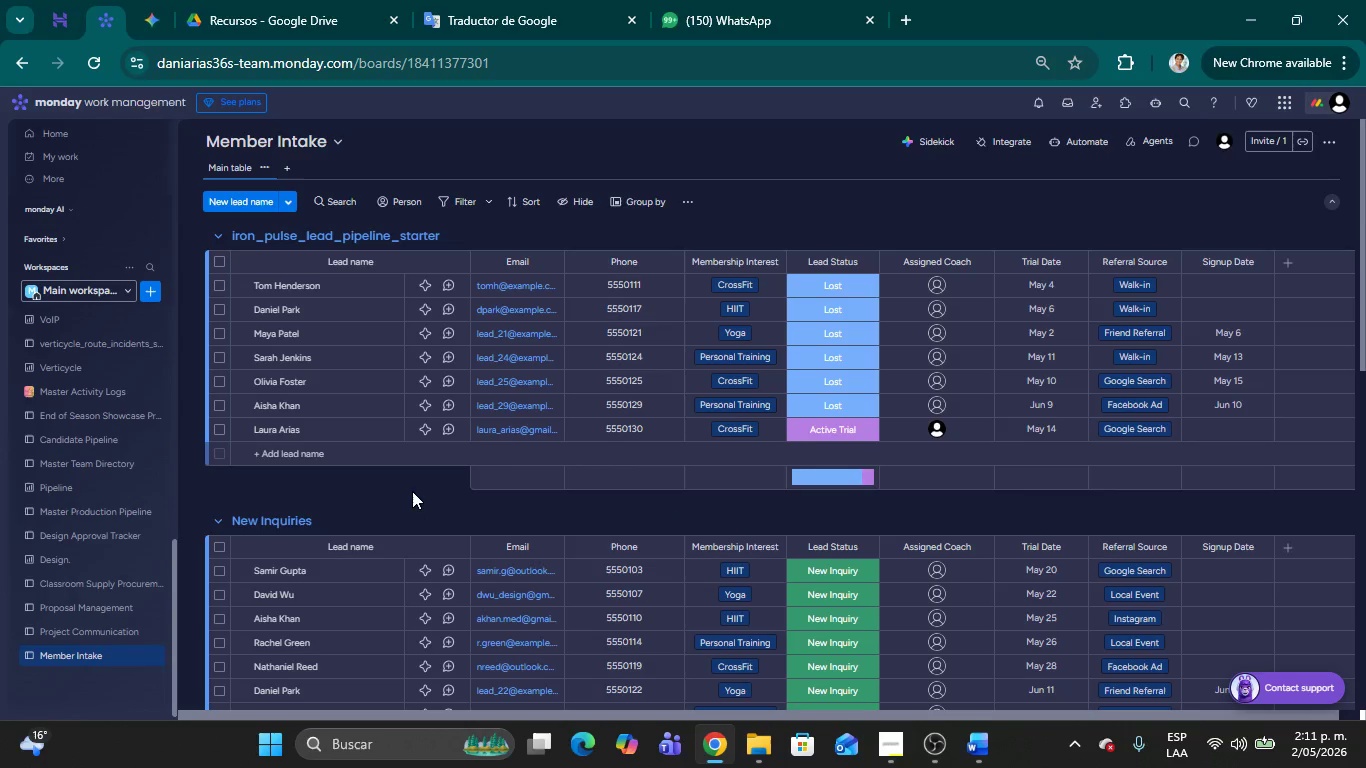 
scroll: coordinate [511, 498], scroll_direction: down, amount: 4.0
 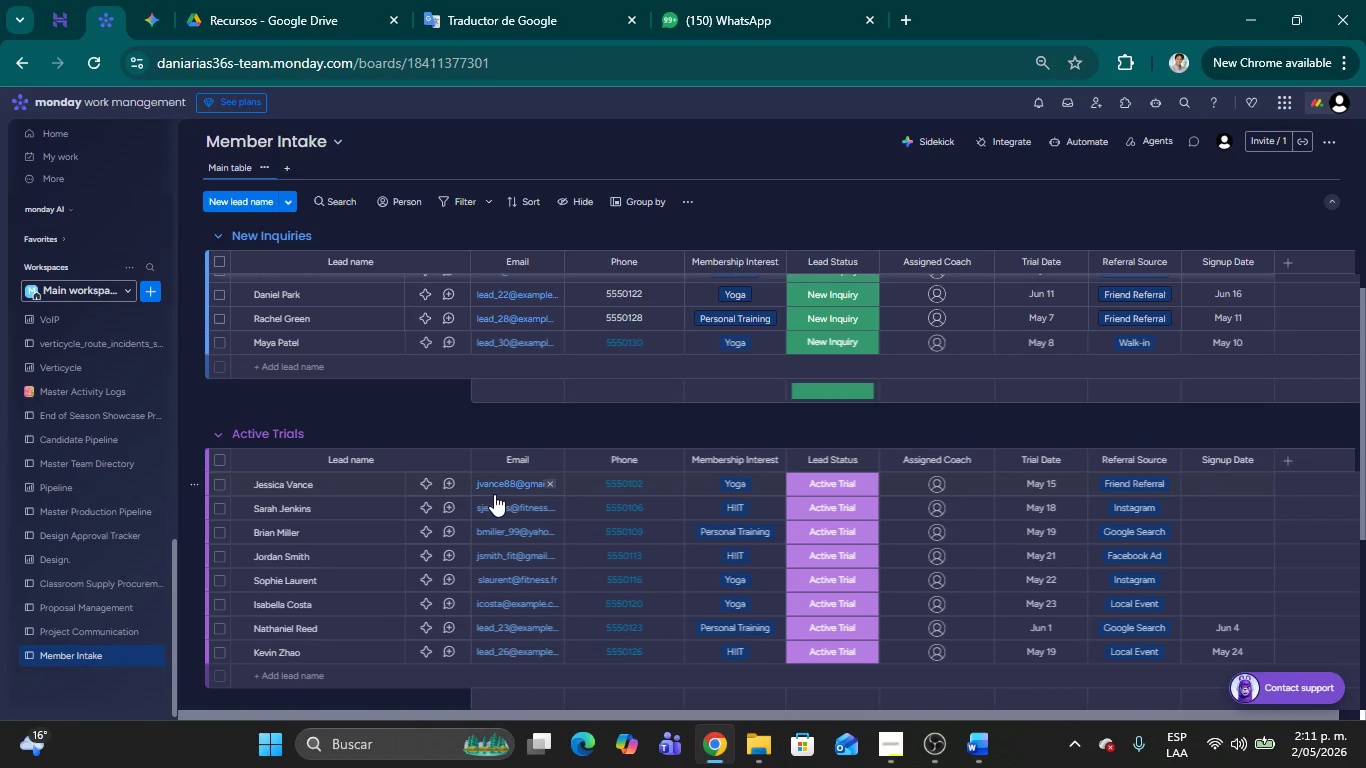 
scroll: coordinate [508, 489], scroll_direction: up, amount: 5.0
 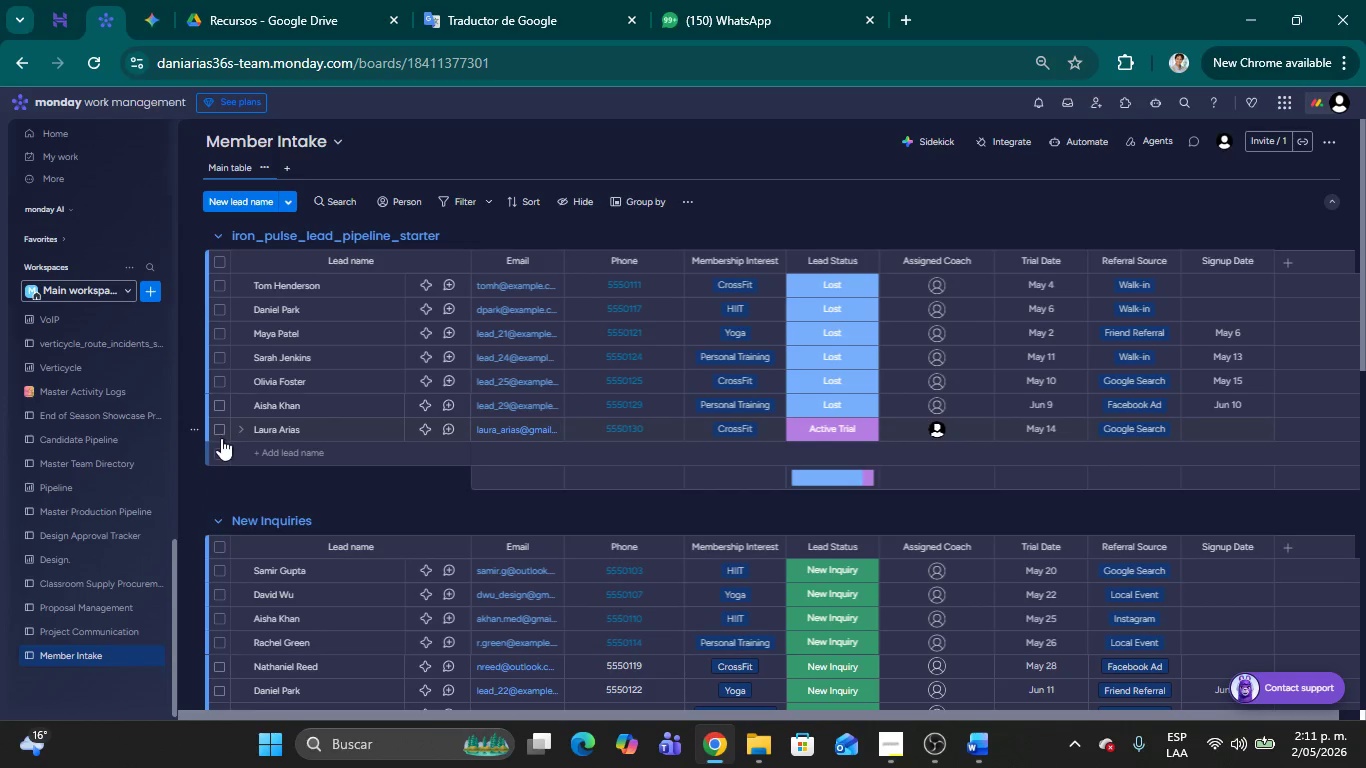 
left_click([221, 428])
 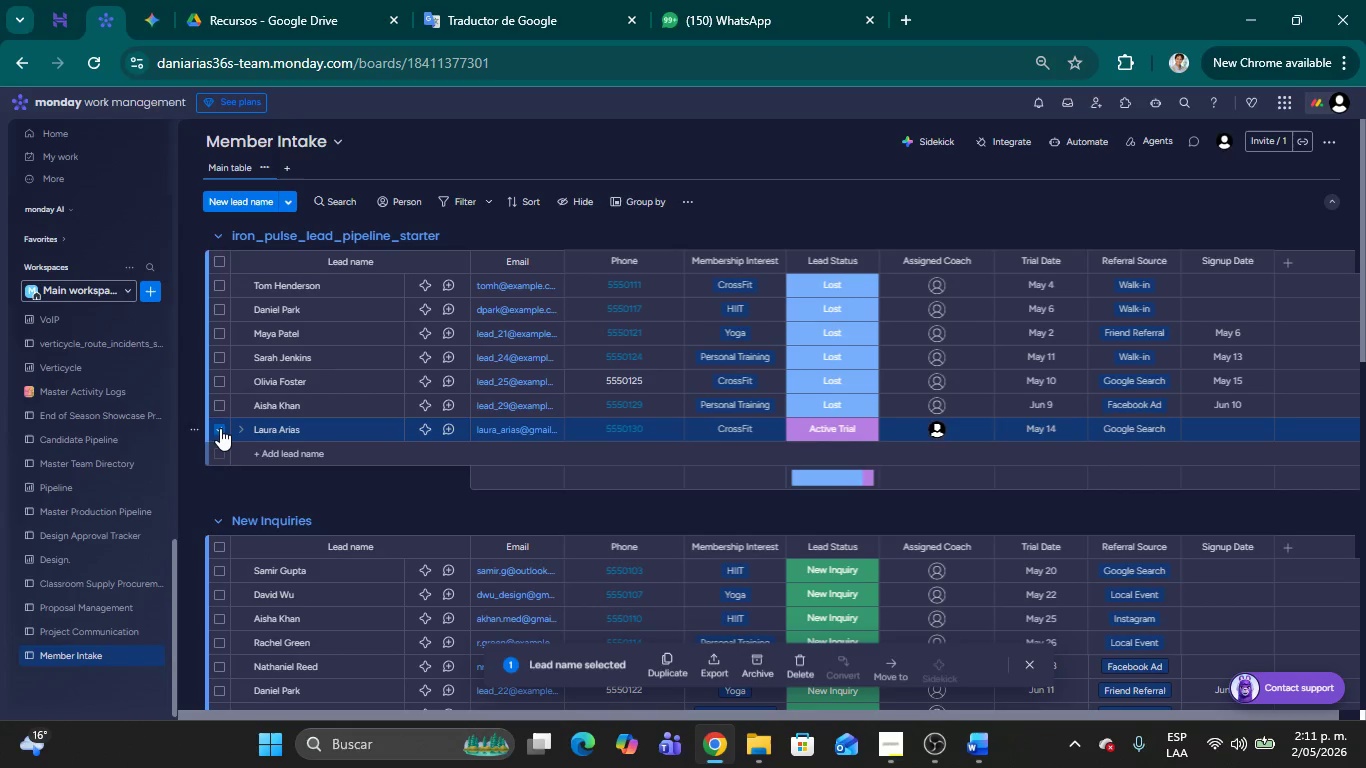 
right_click([220, 428])
 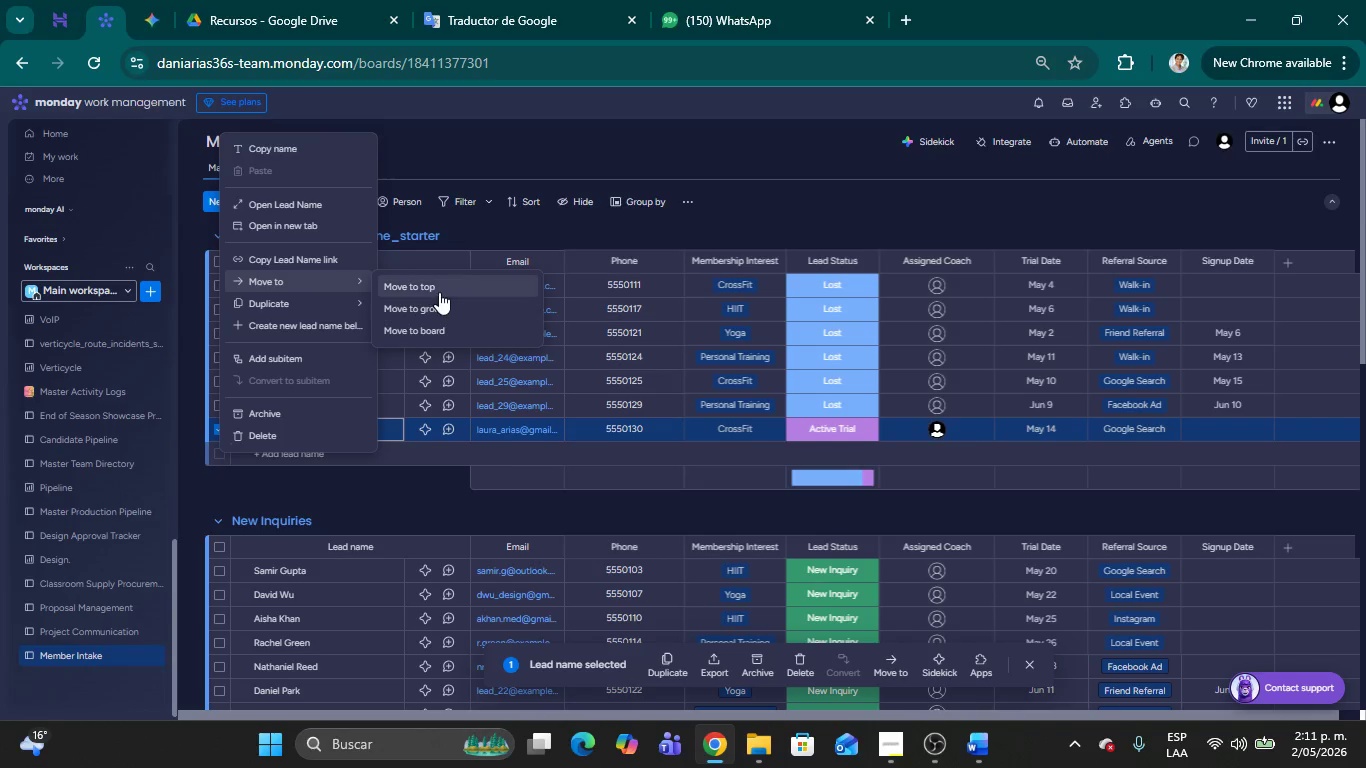 
left_click([457, 310])
 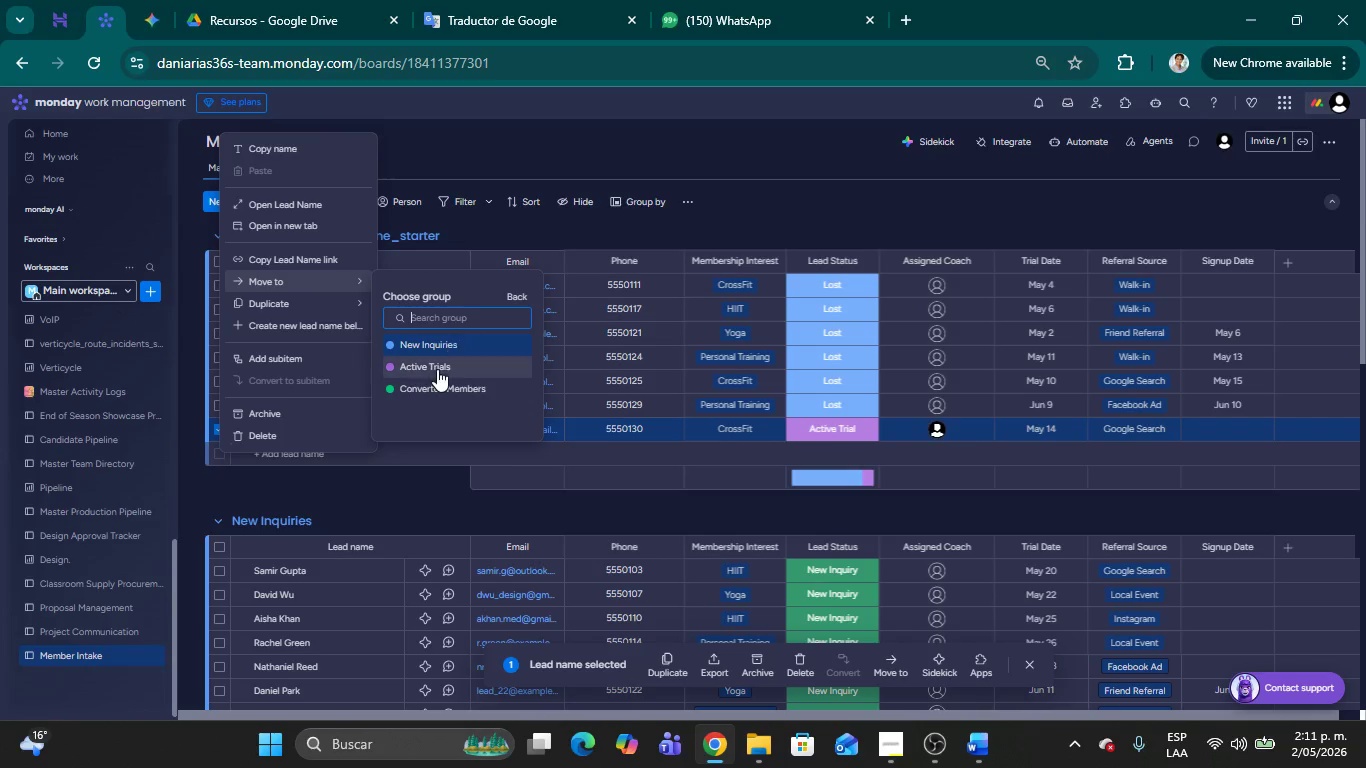 
left_click([437, 369])
 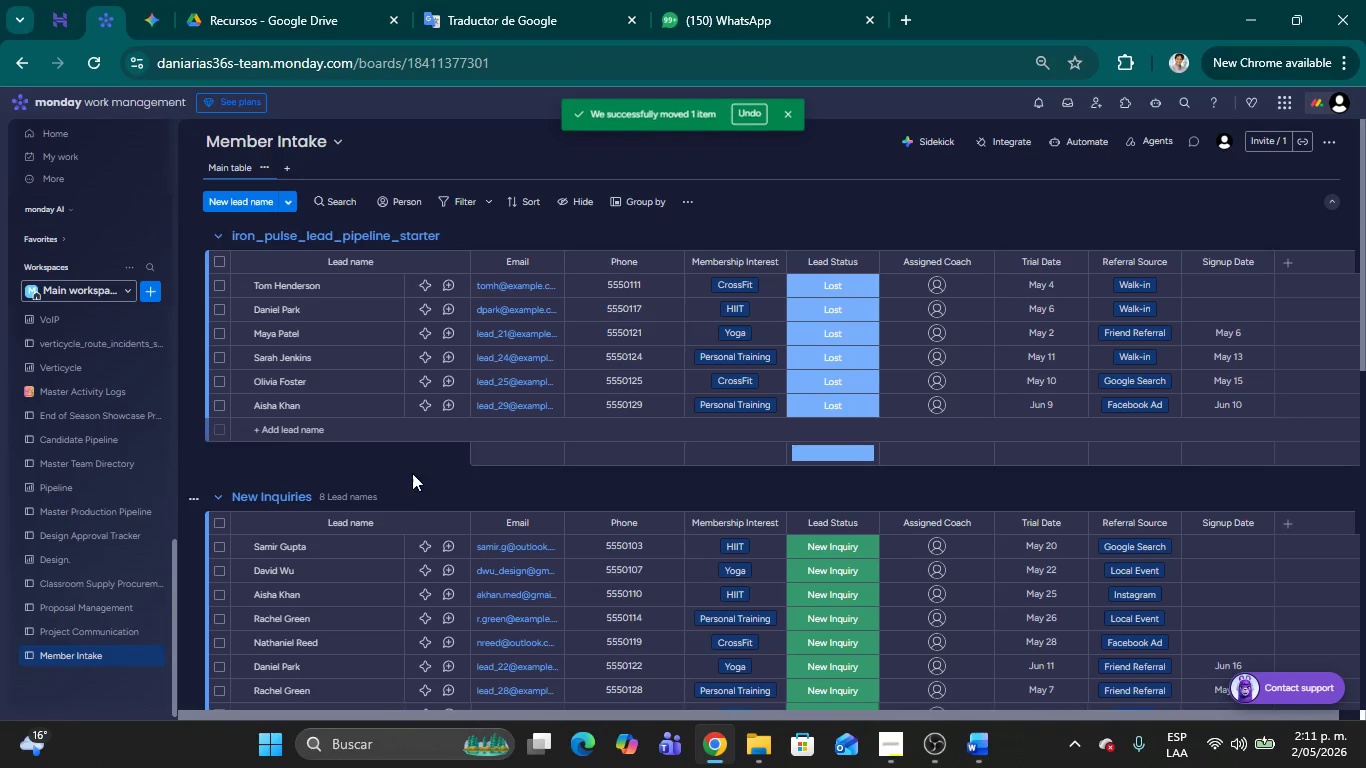 
left_click([396, 469])
 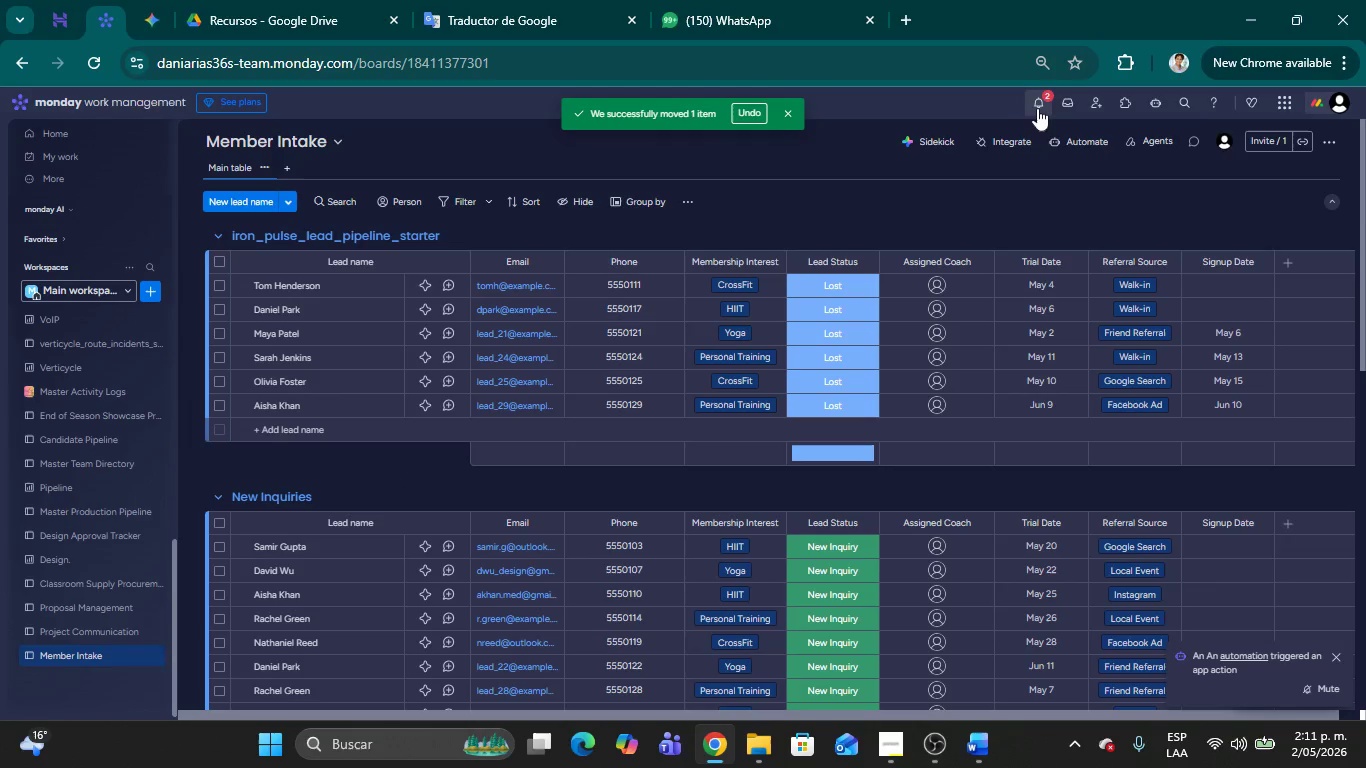 
left_click([1038, 102])
 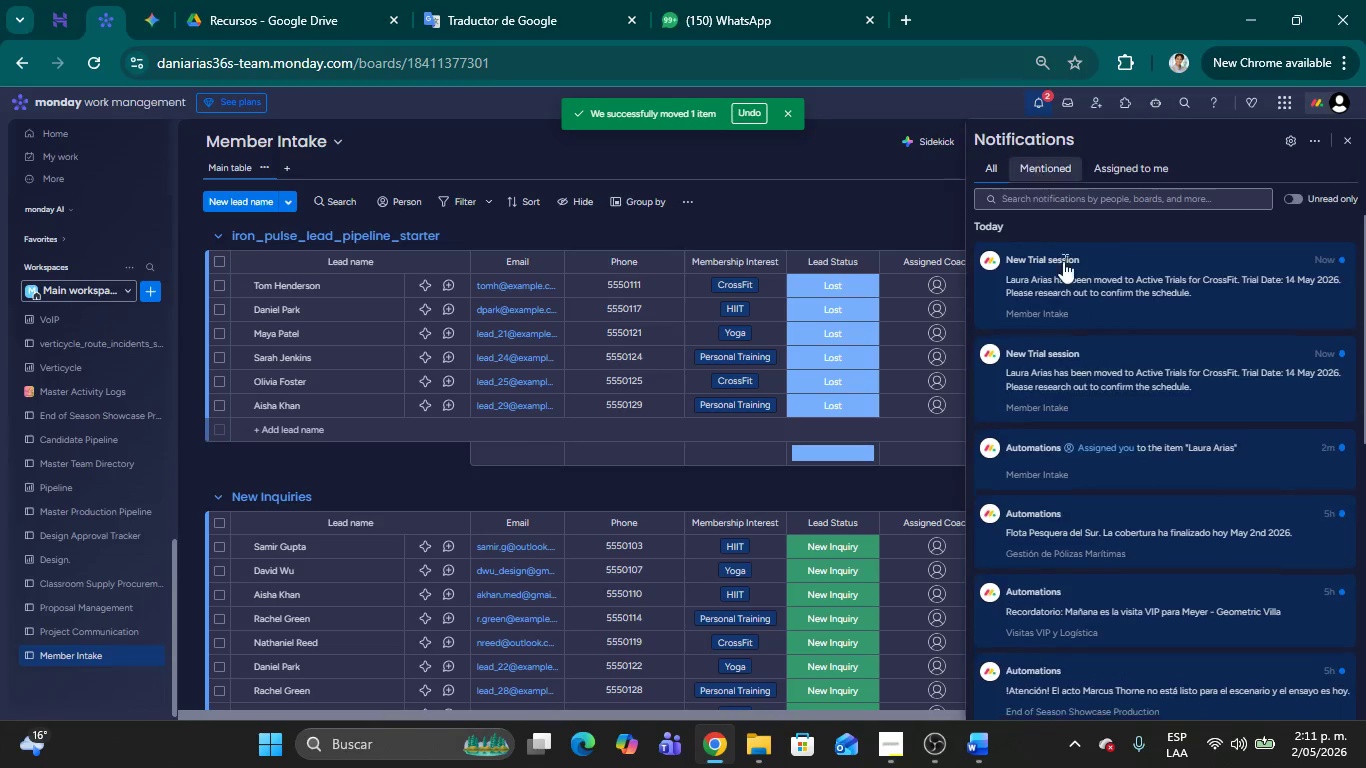 
scroll: coordinate [1073, 290], scroll_direction: up, amount: 16.0
 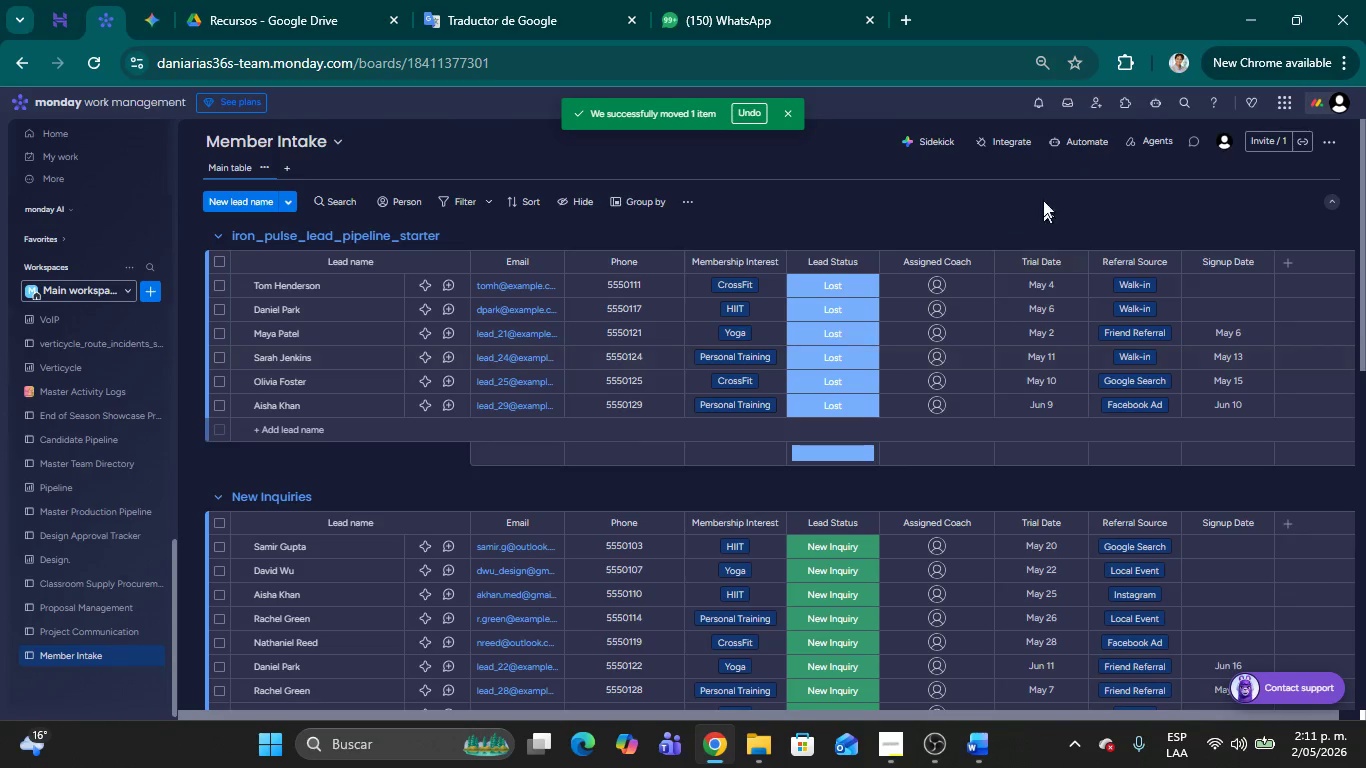 
scroll: coordinate [858, 407], scroll_direction: down, amount: 5.0
 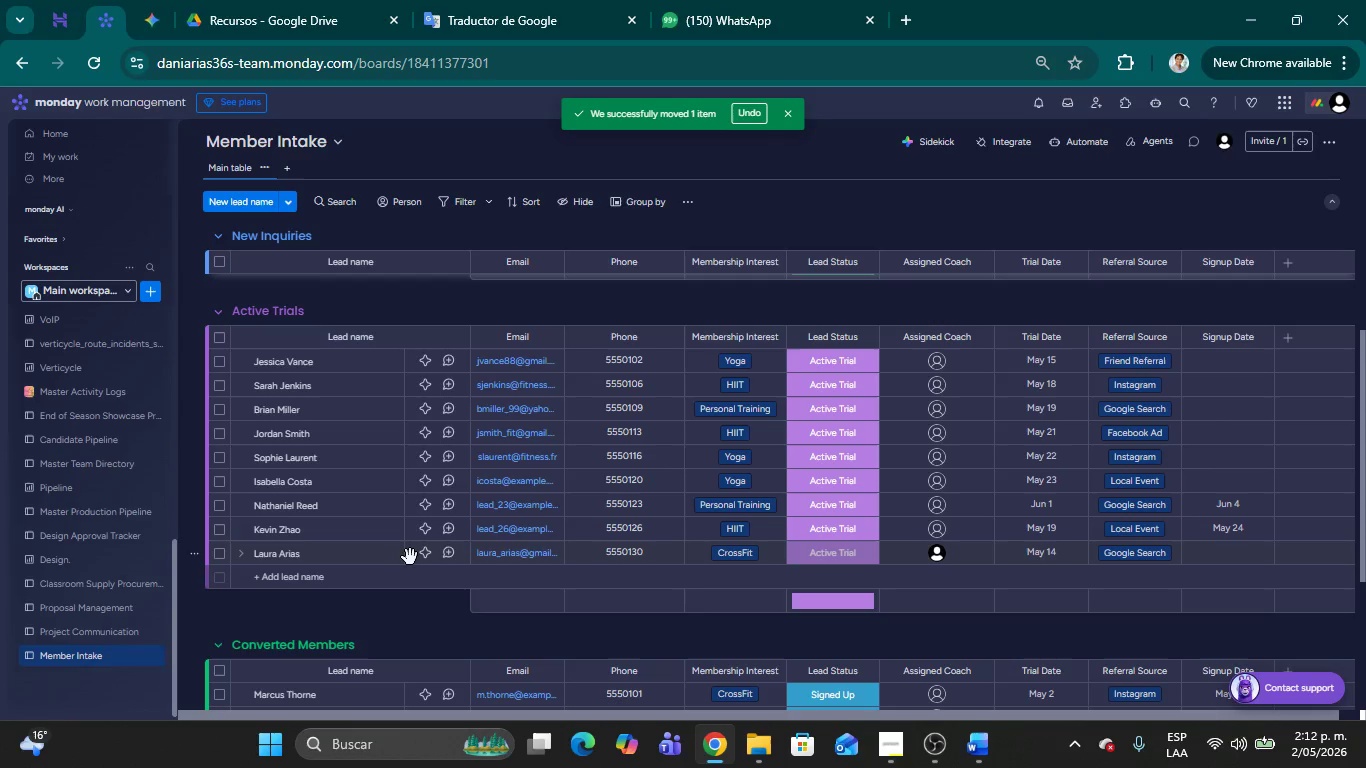 
wait(29.94)
 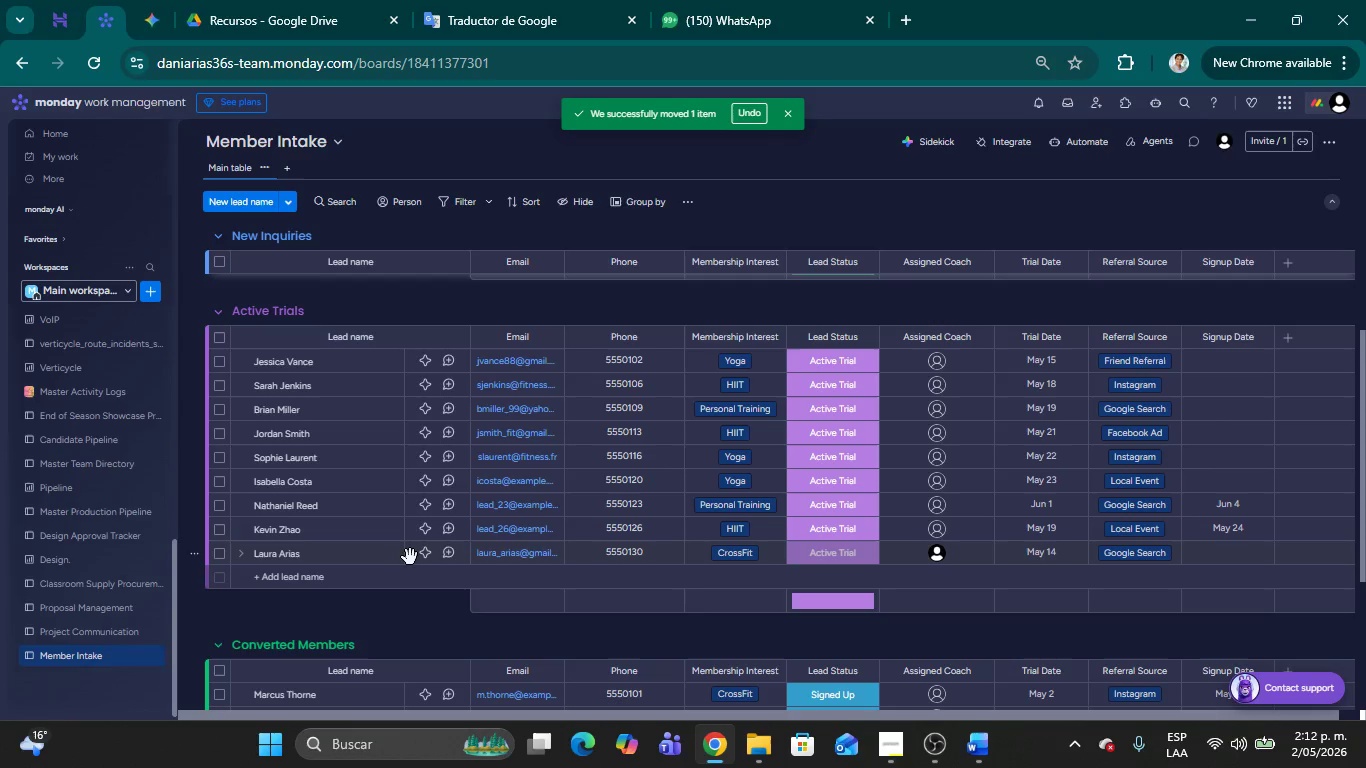 
left_click([1046, 109])
 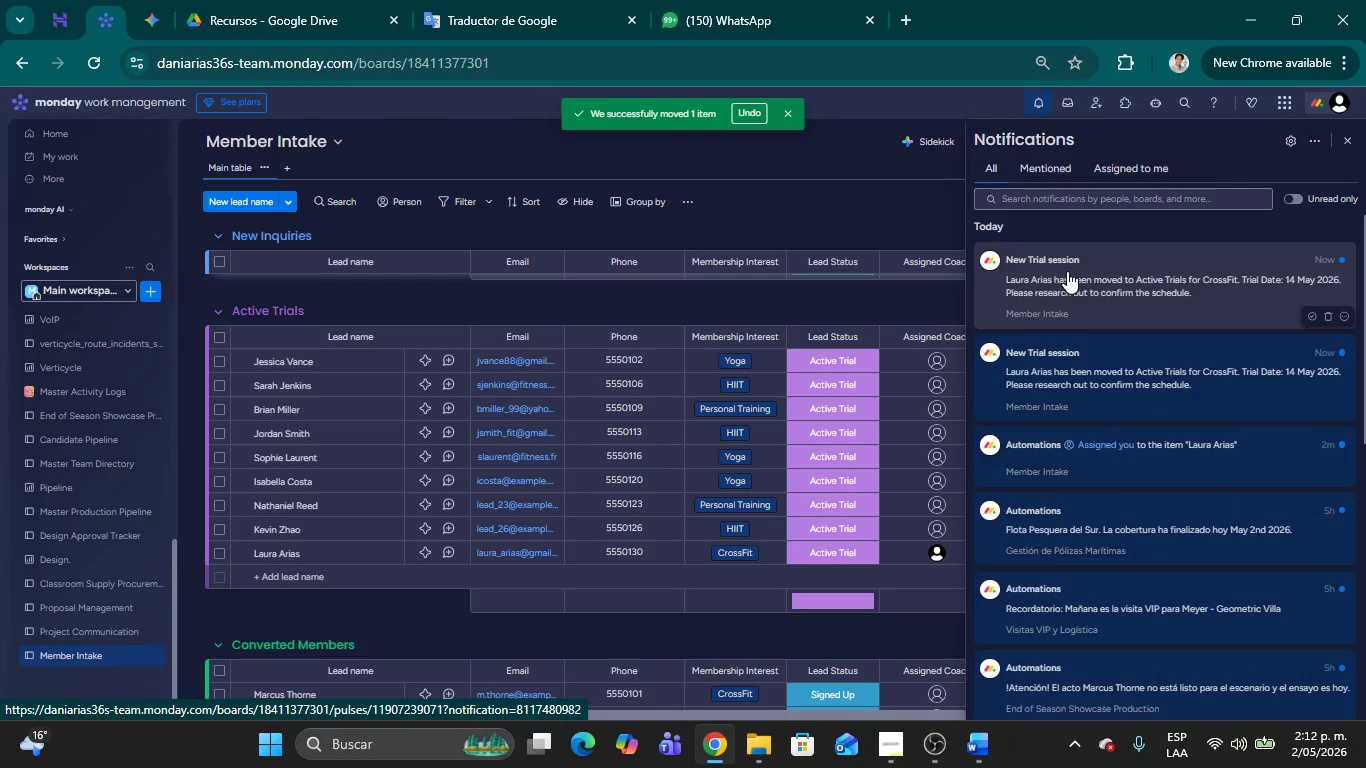 
wait(8.89)
 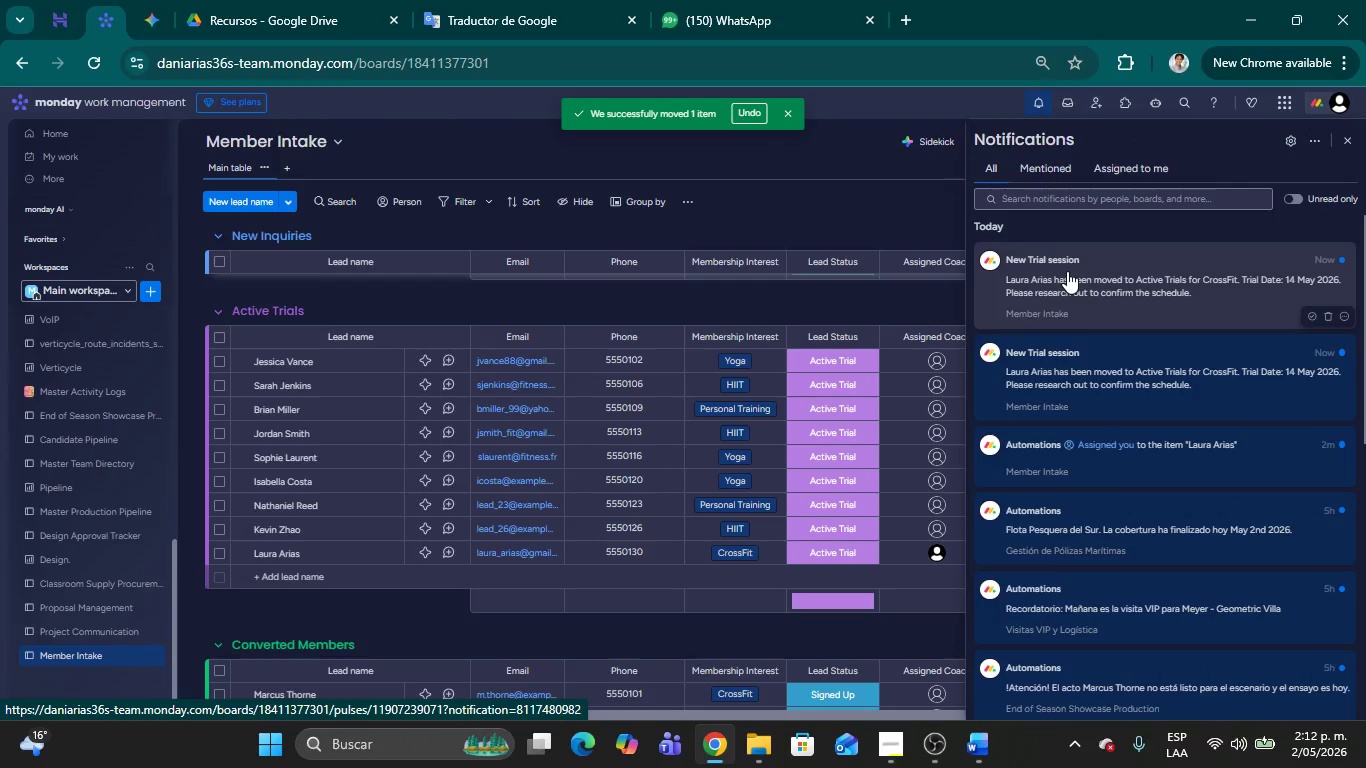 
left_click([438, 304])
 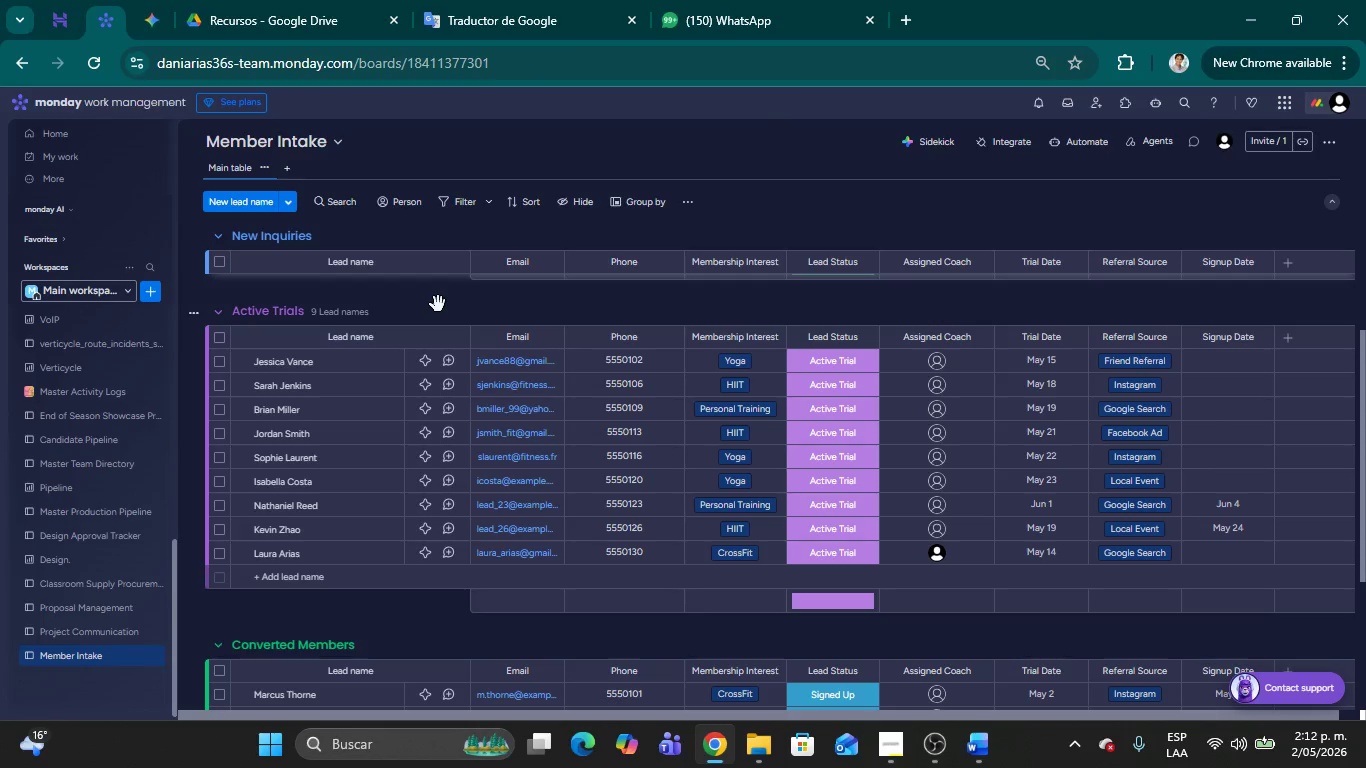 
wait(10.14)
 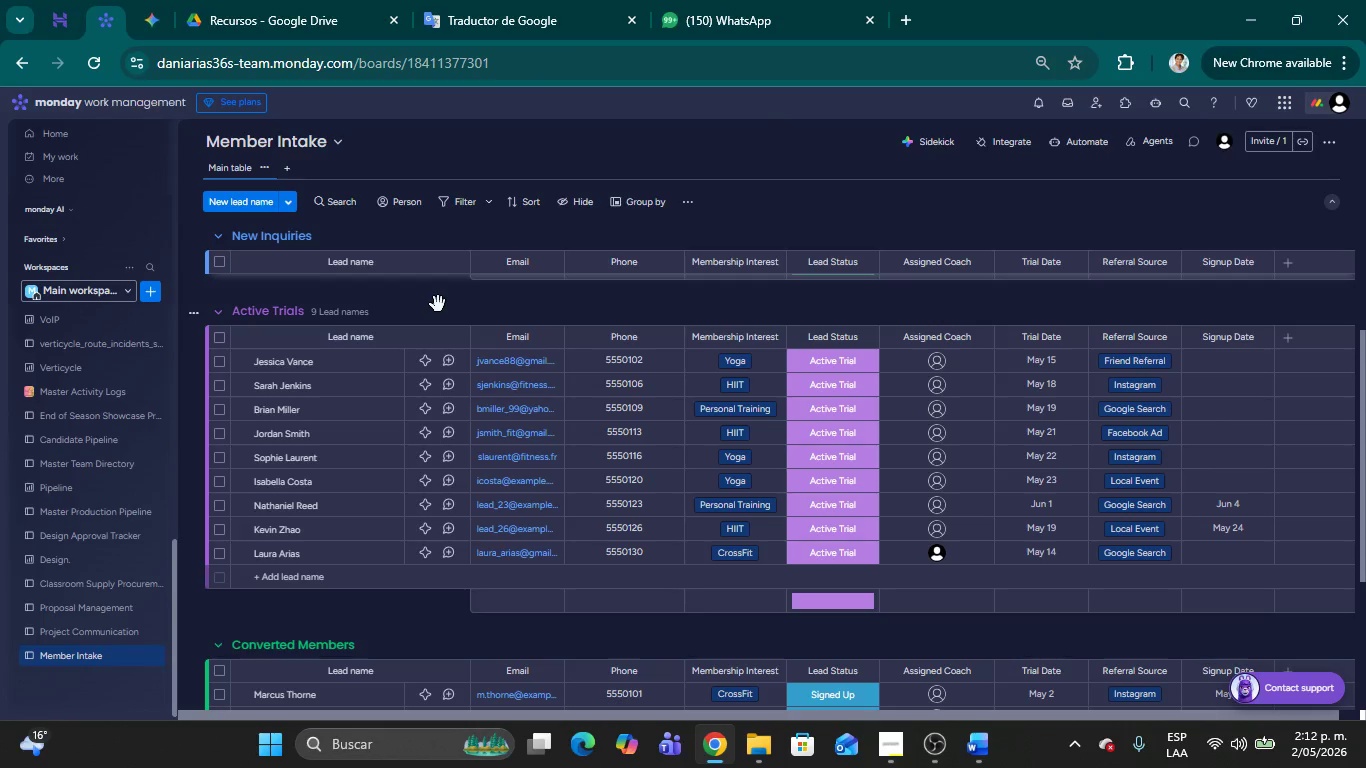 
scroll: coordinate [751, 430], scroll_direction: up, amount: 9.0
 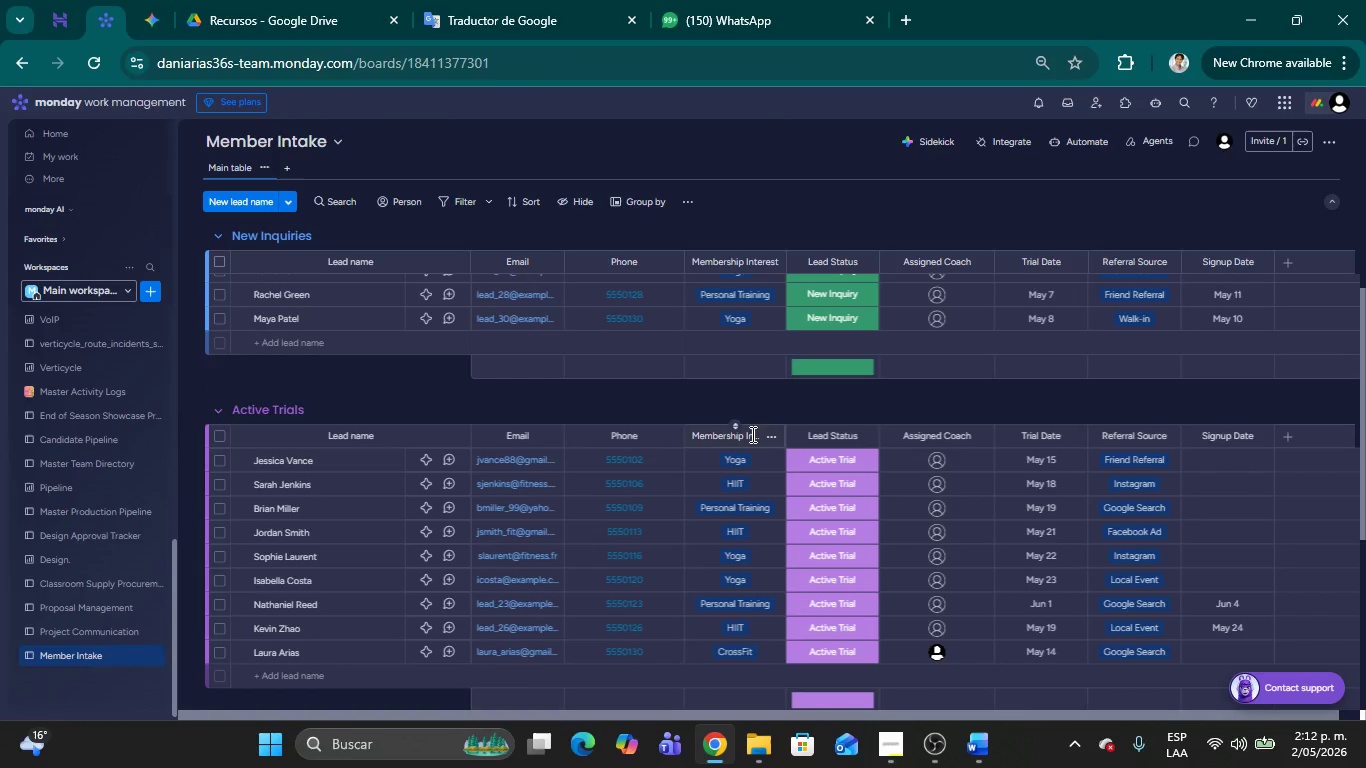 
scroll: coordinate [751, 435], scroll_direction: down, amount: 3.0
 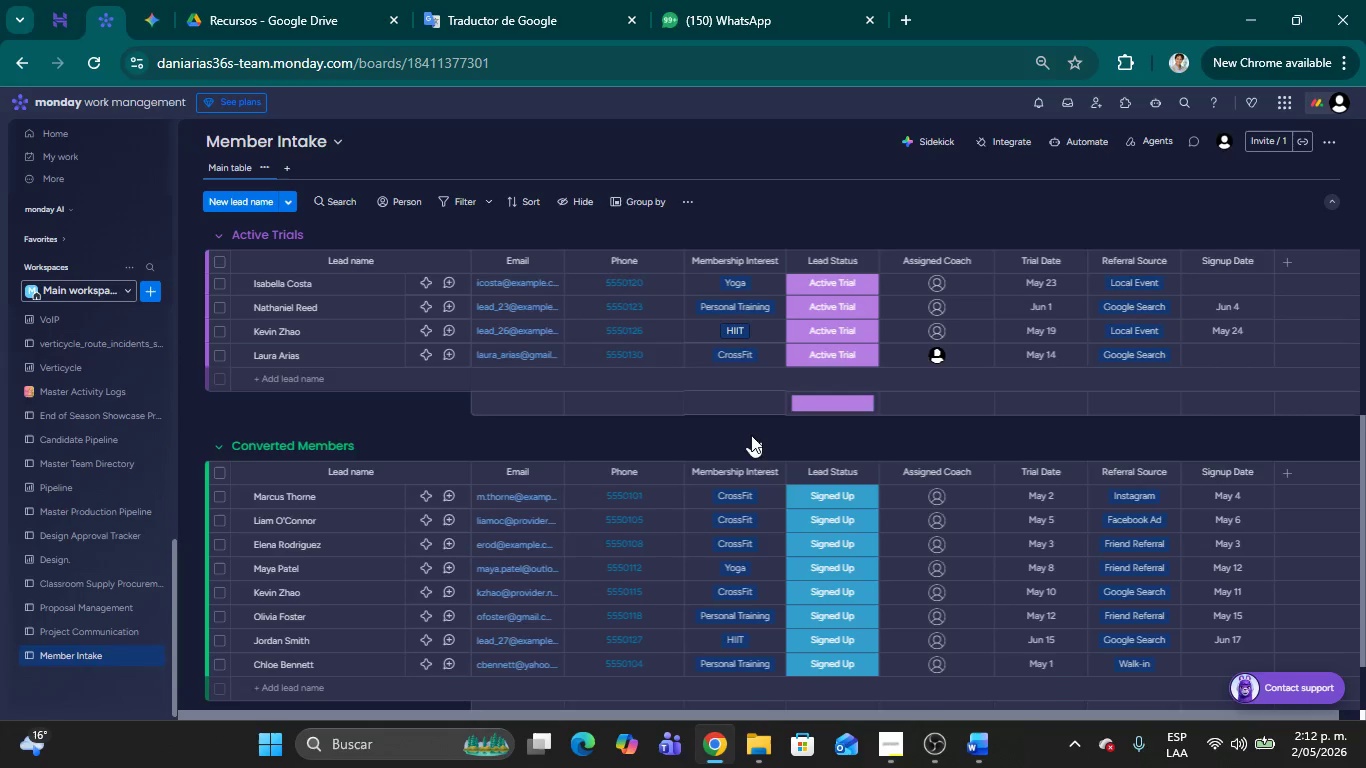 
scroll: coordinate [747, 424], scroll_direction: up, amount: 18.0
 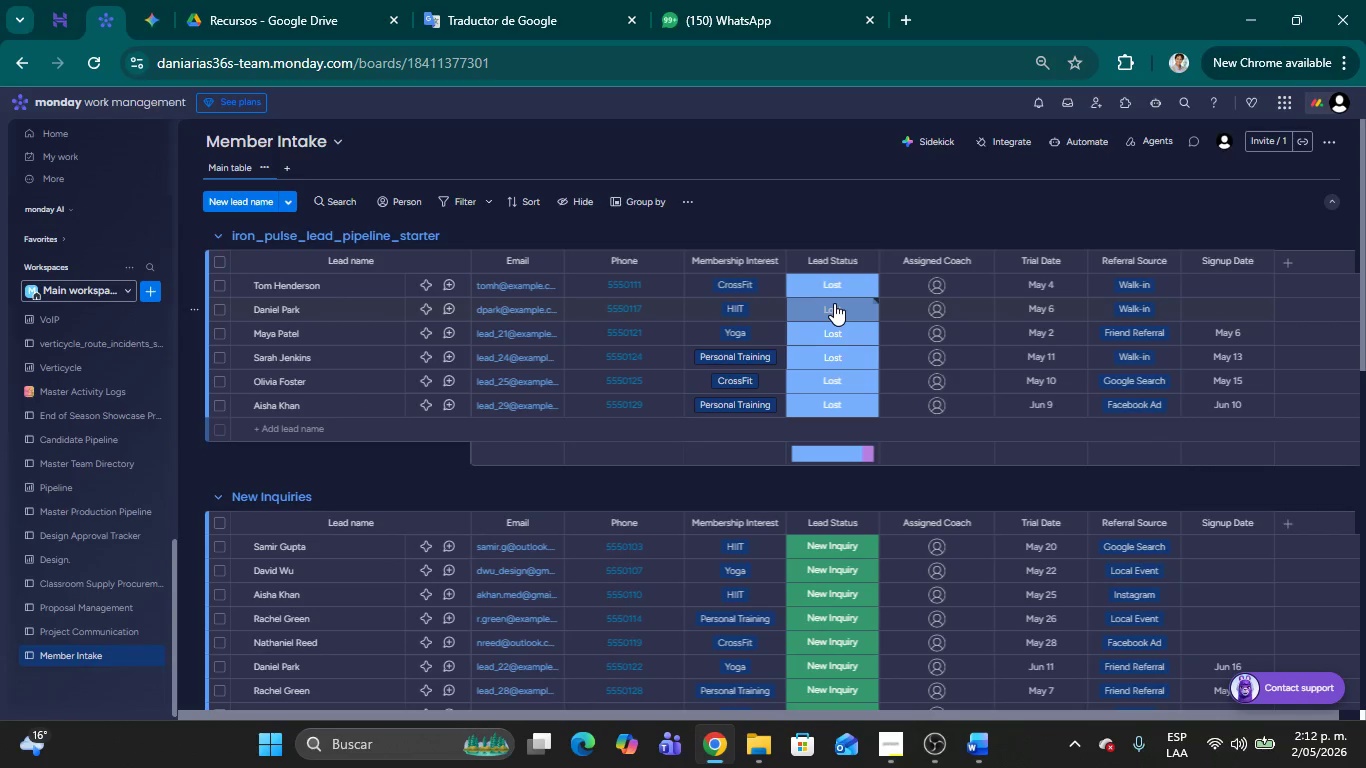 
left_click([834, 303])
 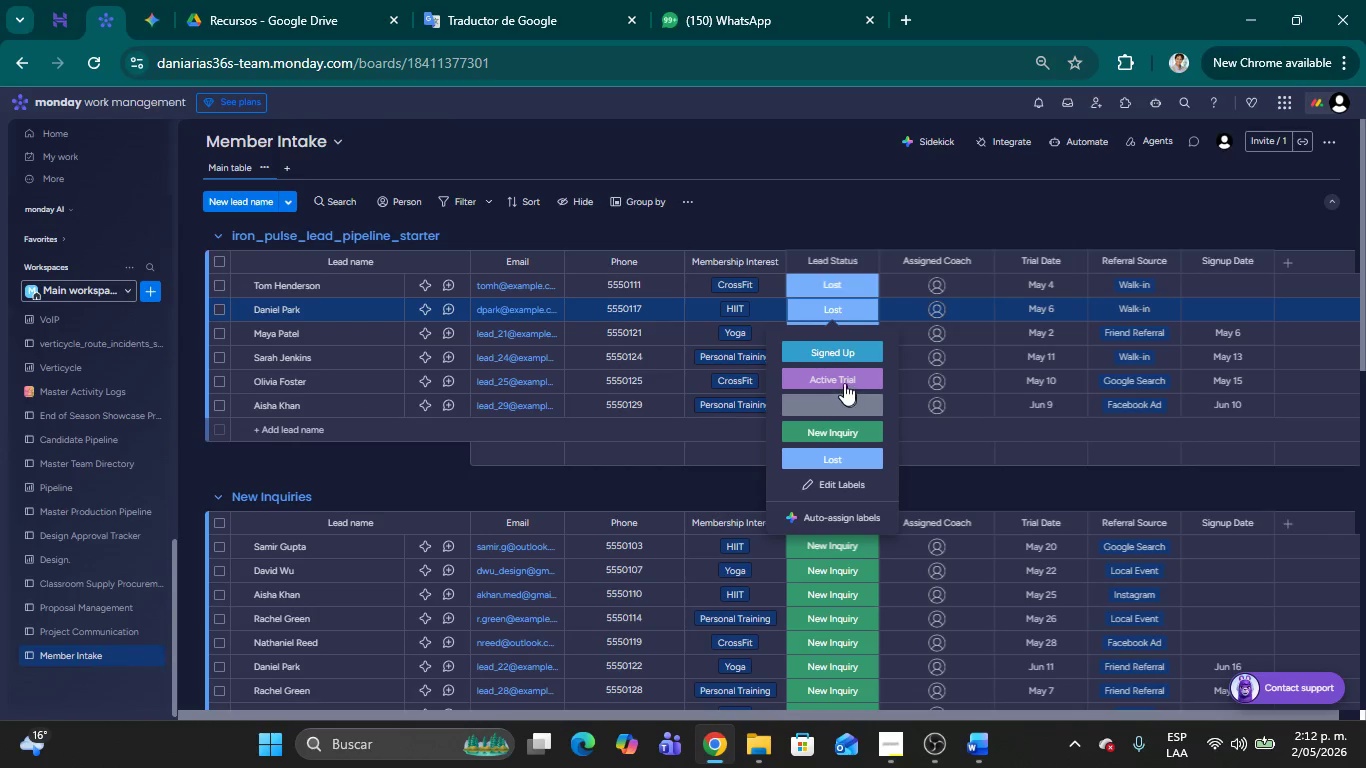 
left_click([833, 353])
 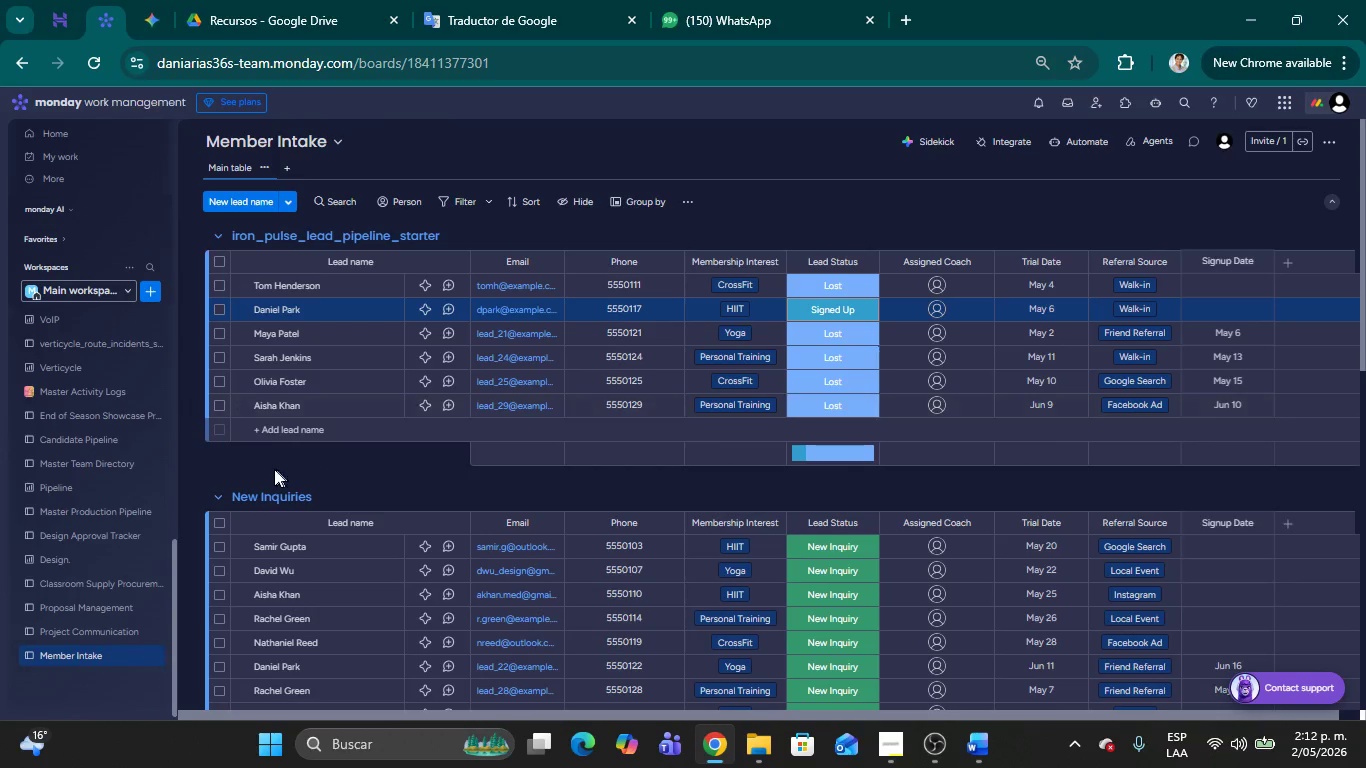 
left_click([267, 462])
 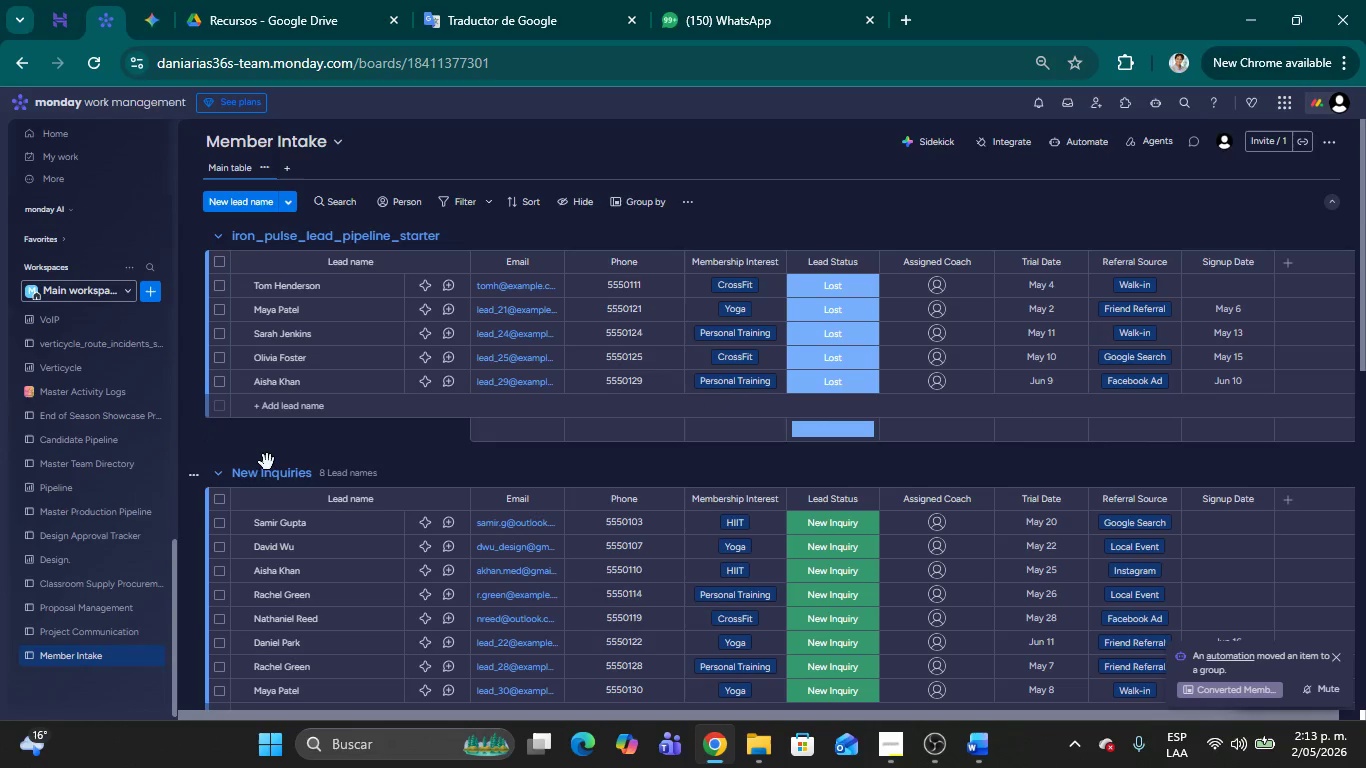 
wait(9.8)
 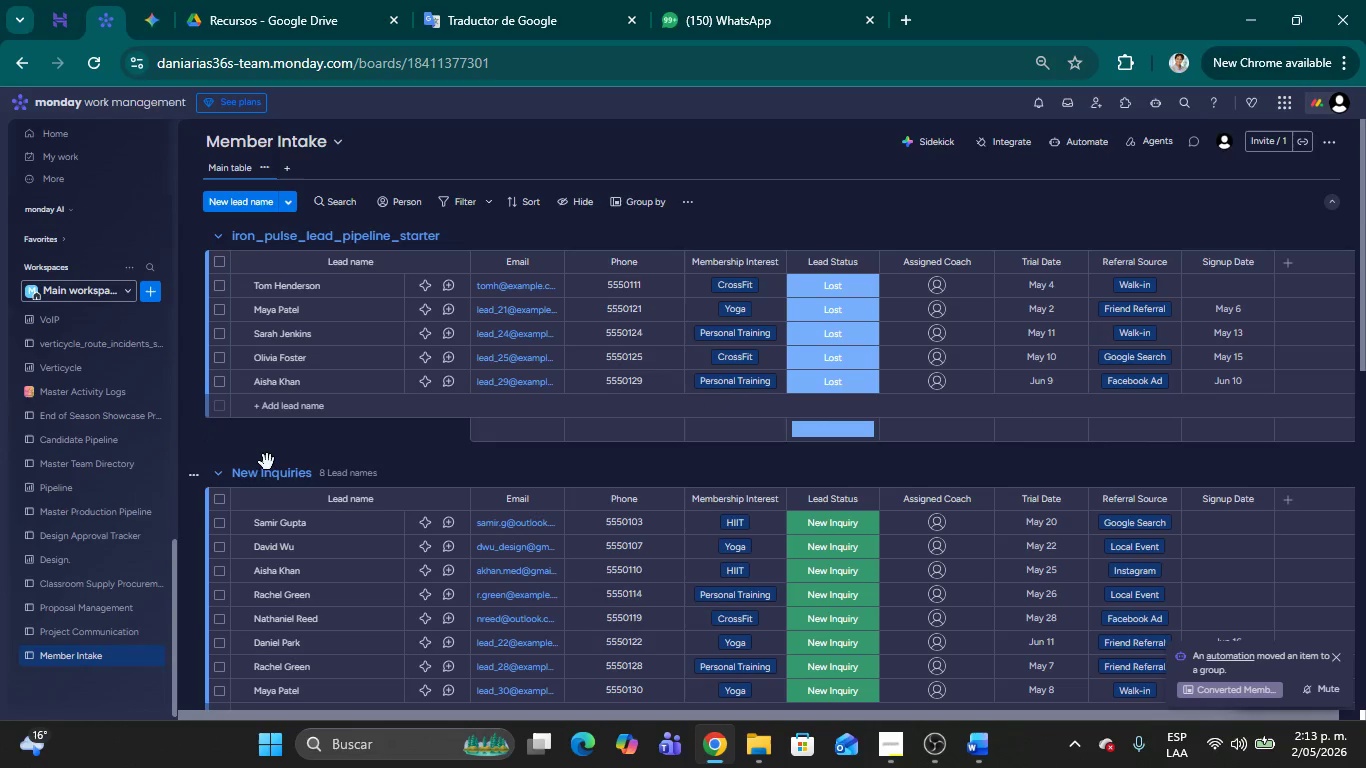 
left_click([216, 379])
 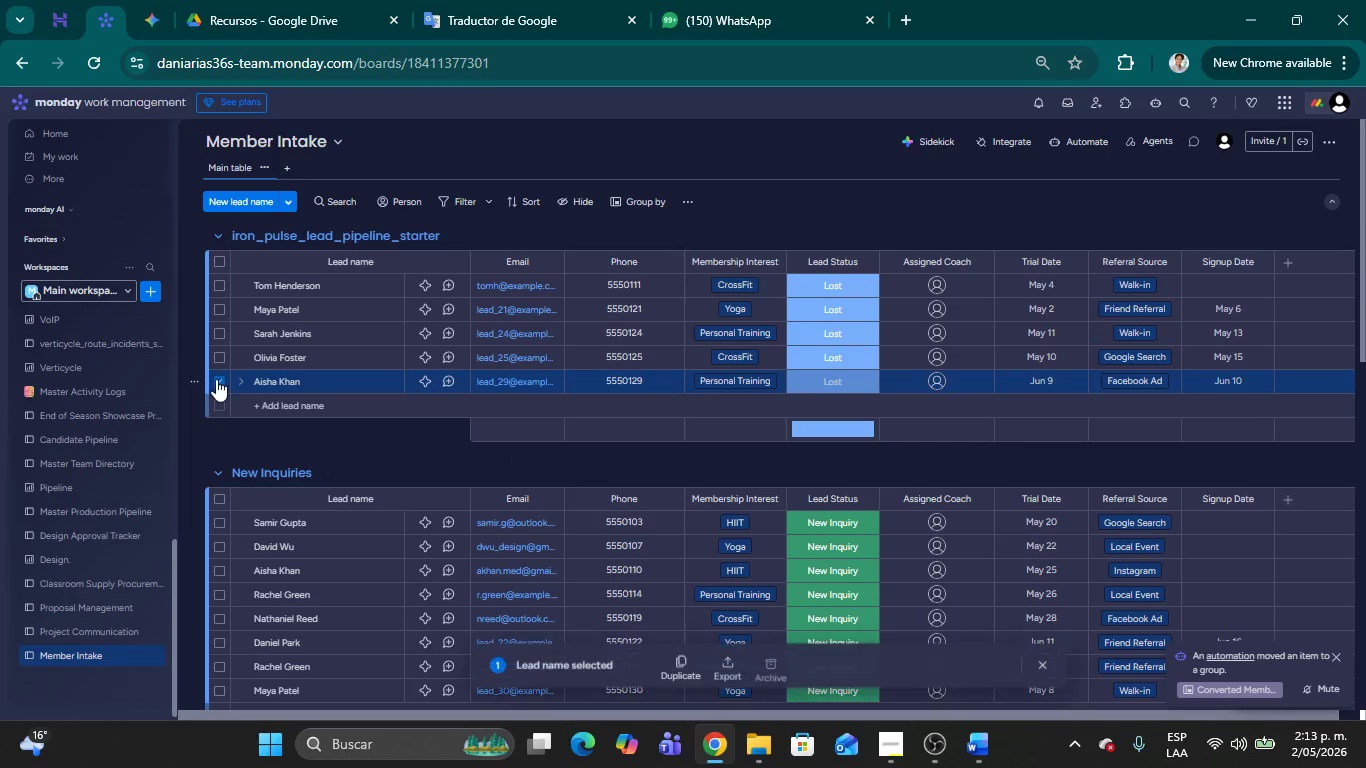 
right_click([216, 379])
 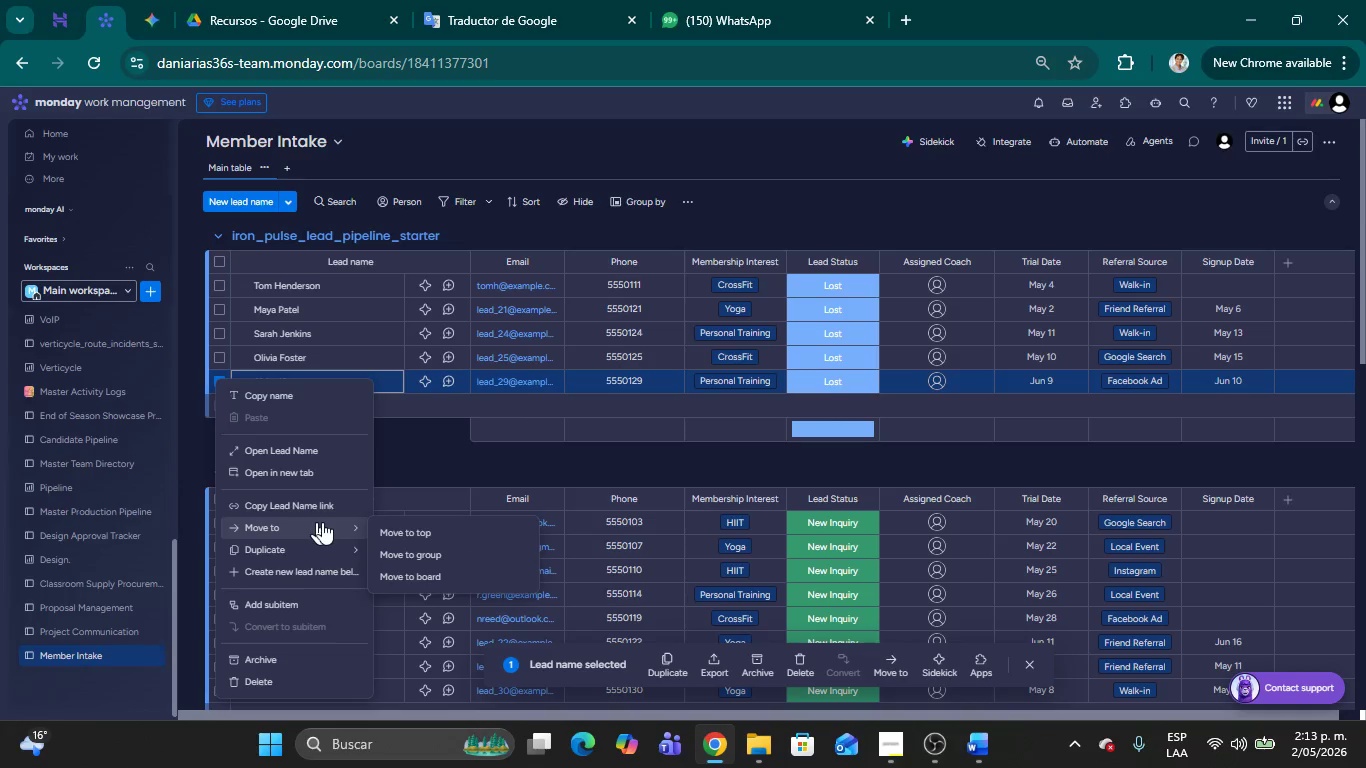 
left_click([429, 554])
 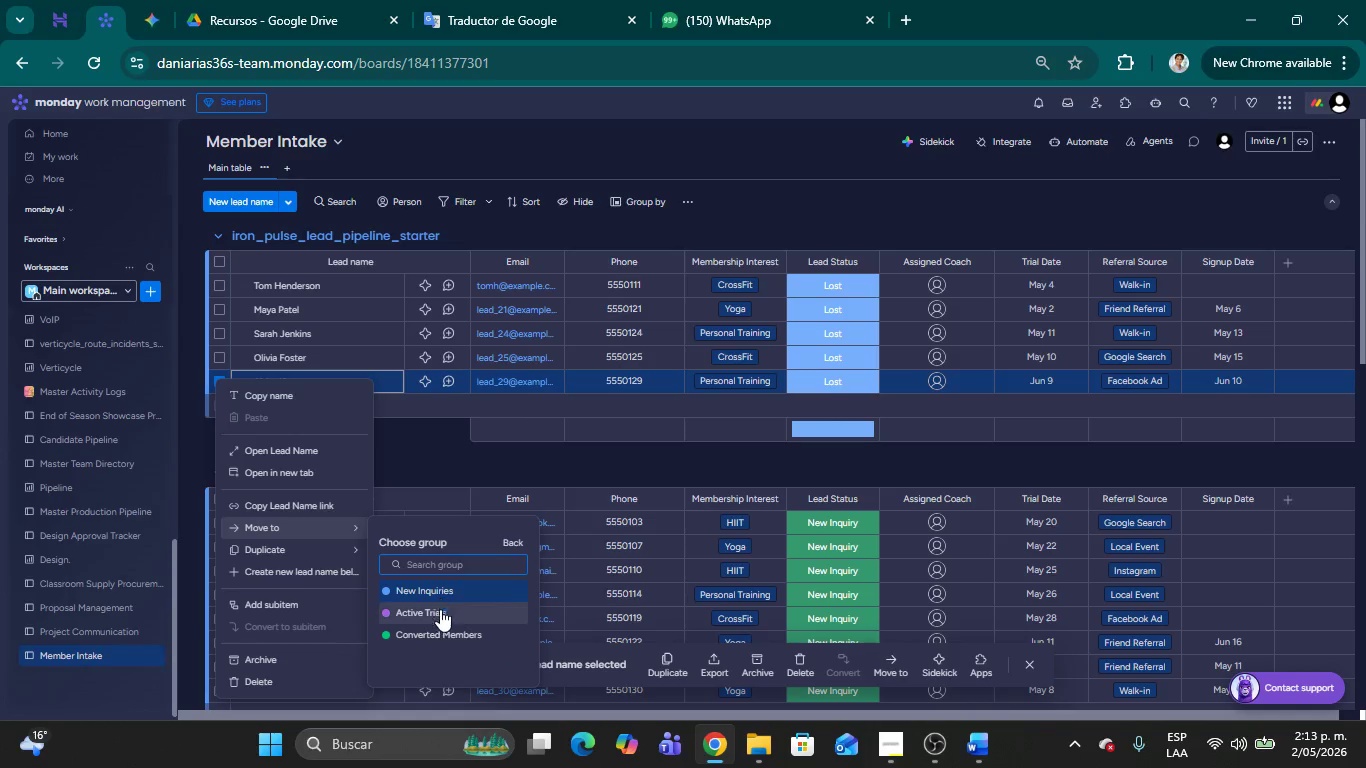 
left_click([443, 616])
 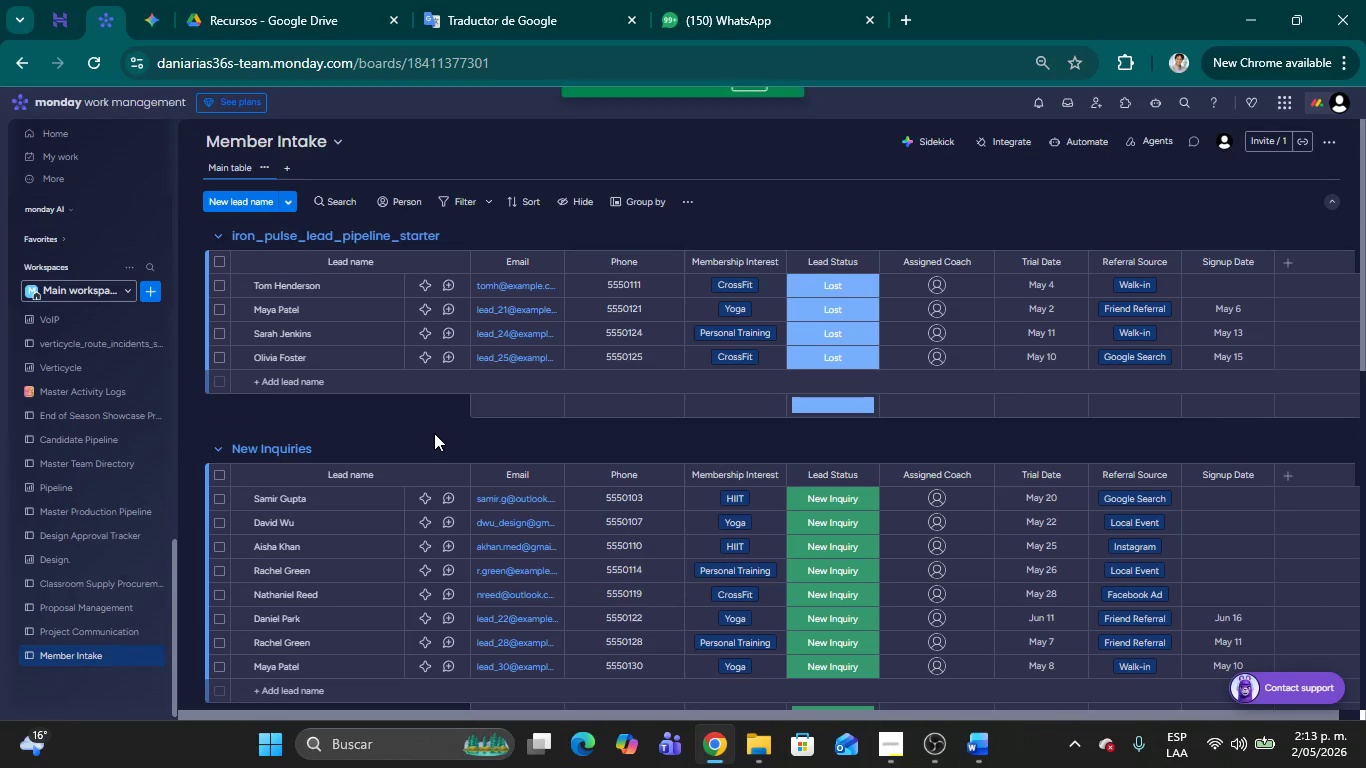 
left_click([425, 424])
 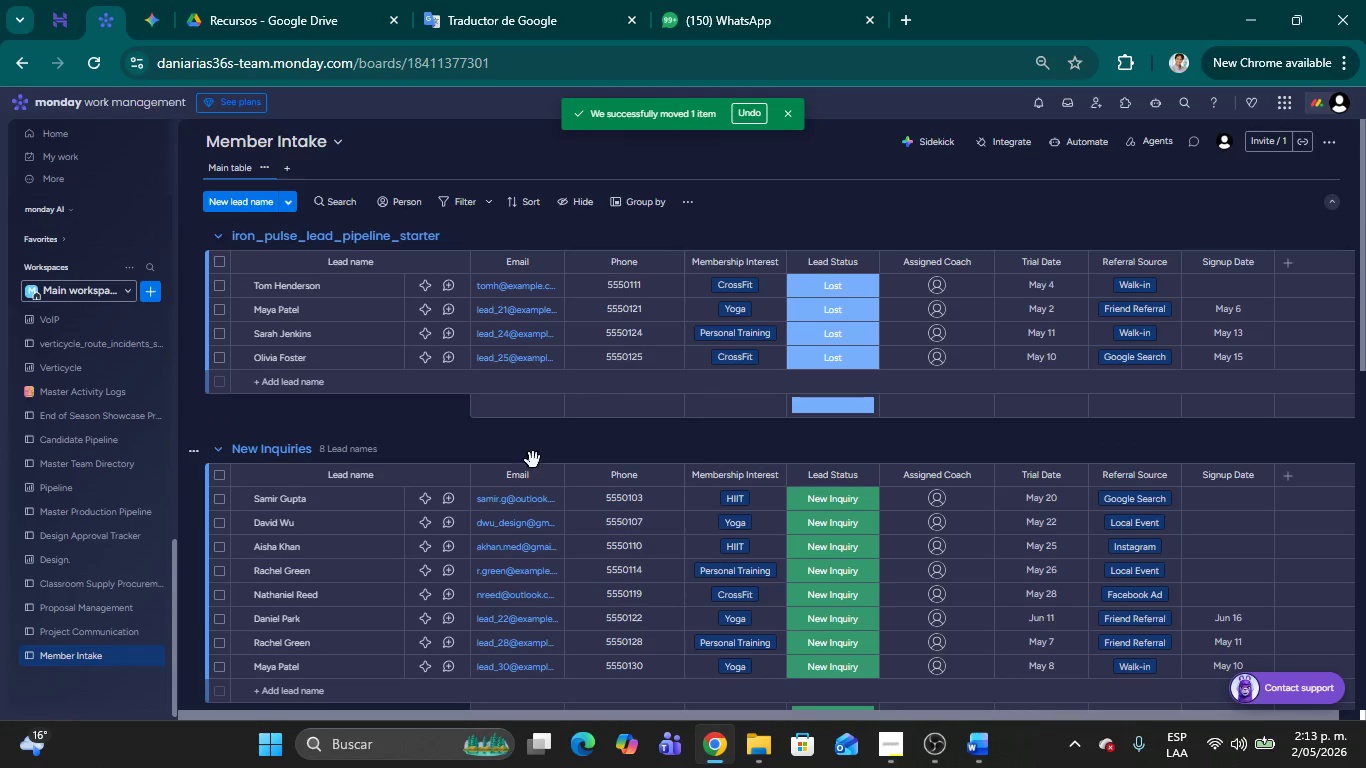 
scroll: coordinate [537, 460], scroll_direction: down, amount: 7.0
 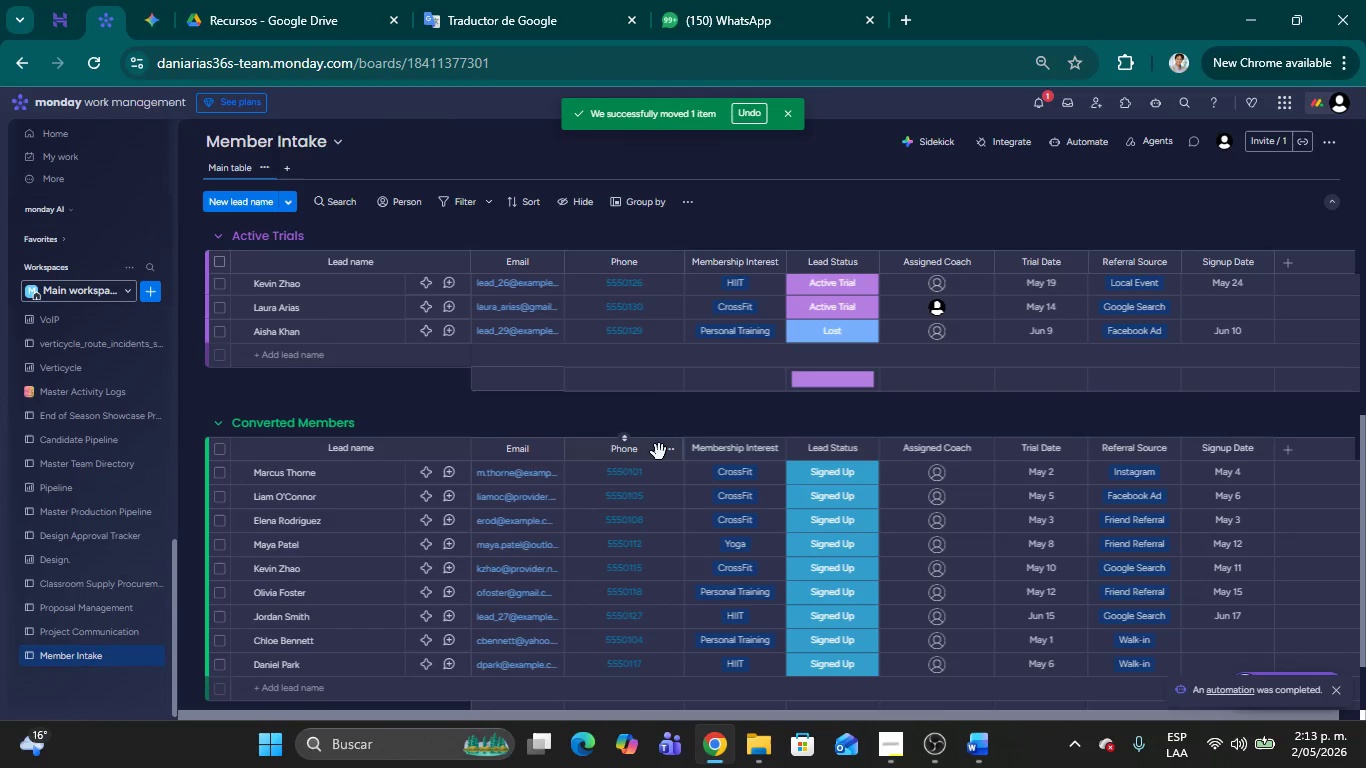 
scroll: coordinate [659, 452], scroll_direction: up, amount: 2.0
 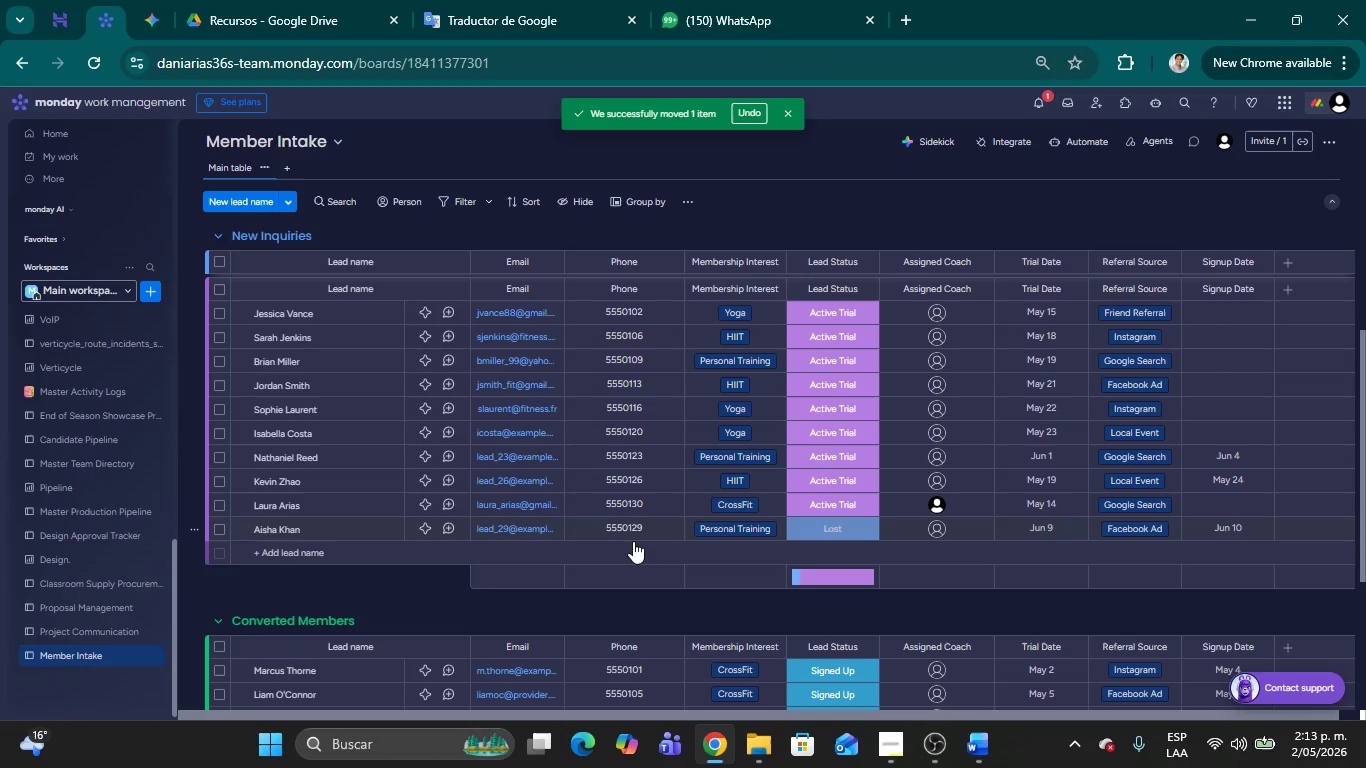 
wait(38.09)
 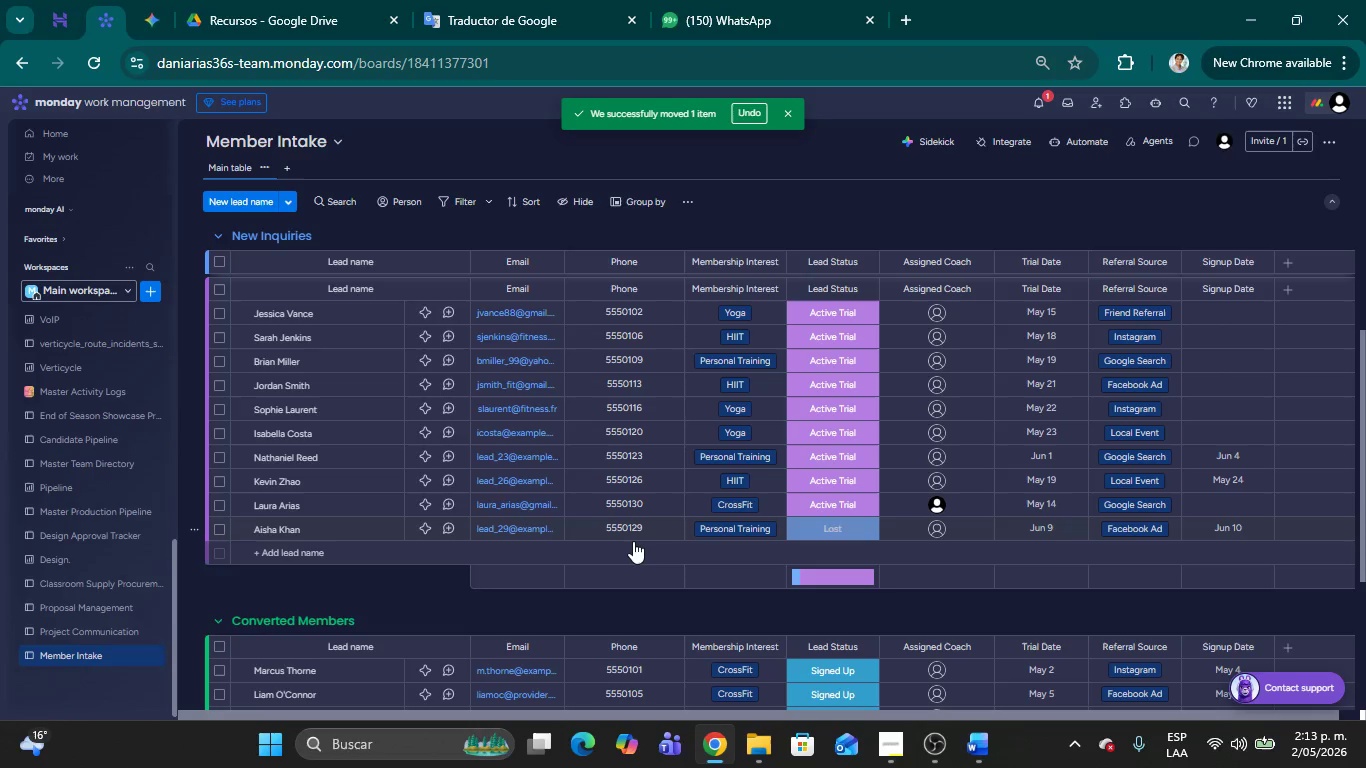 
left_click([1036, 107])
 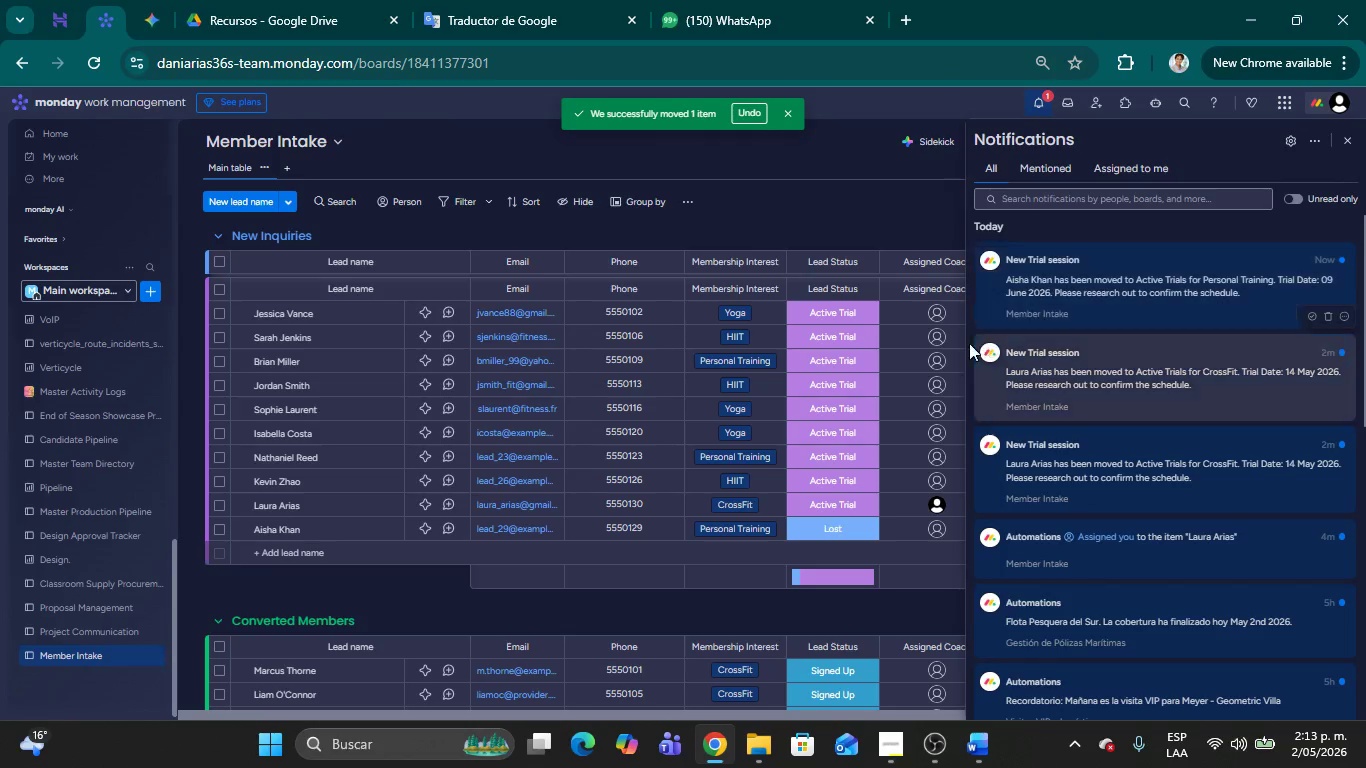 
left_click([909, 219])
 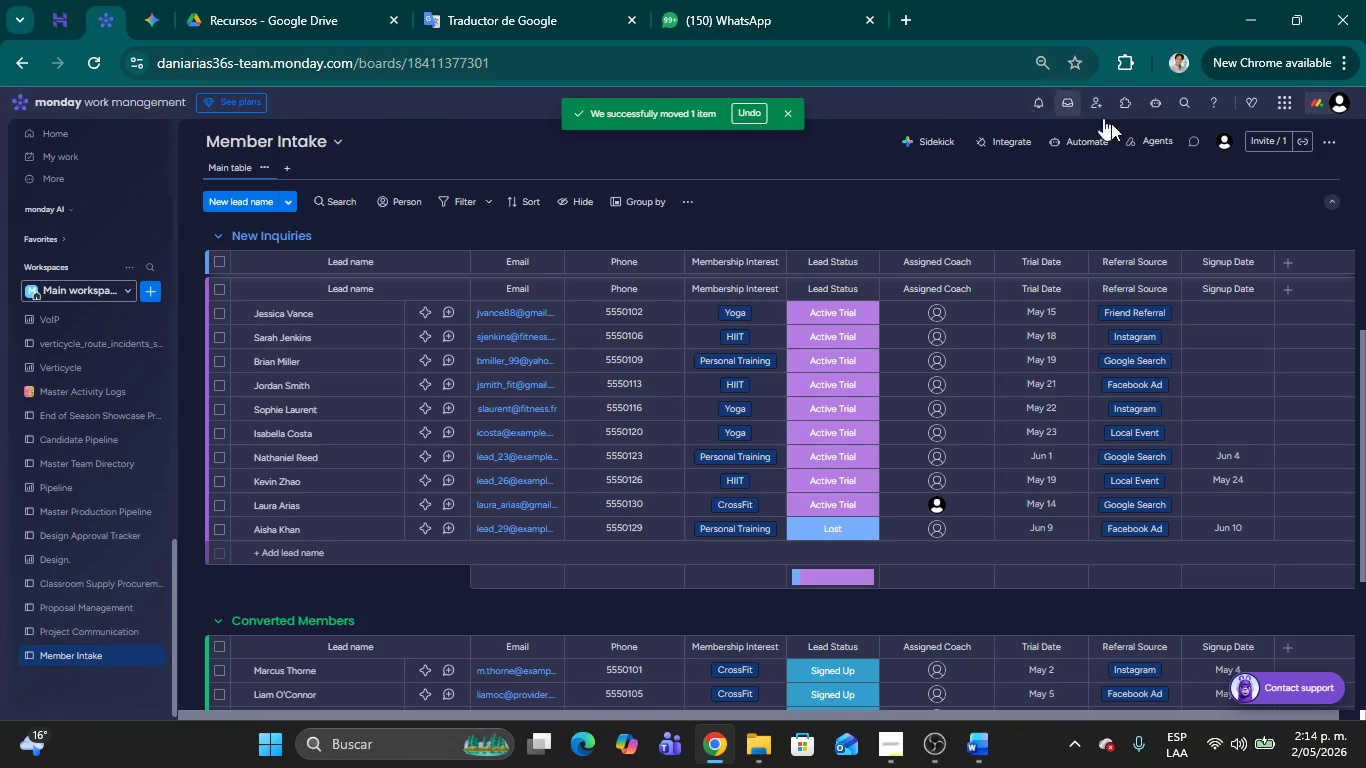 
left_click([1092, 135])
 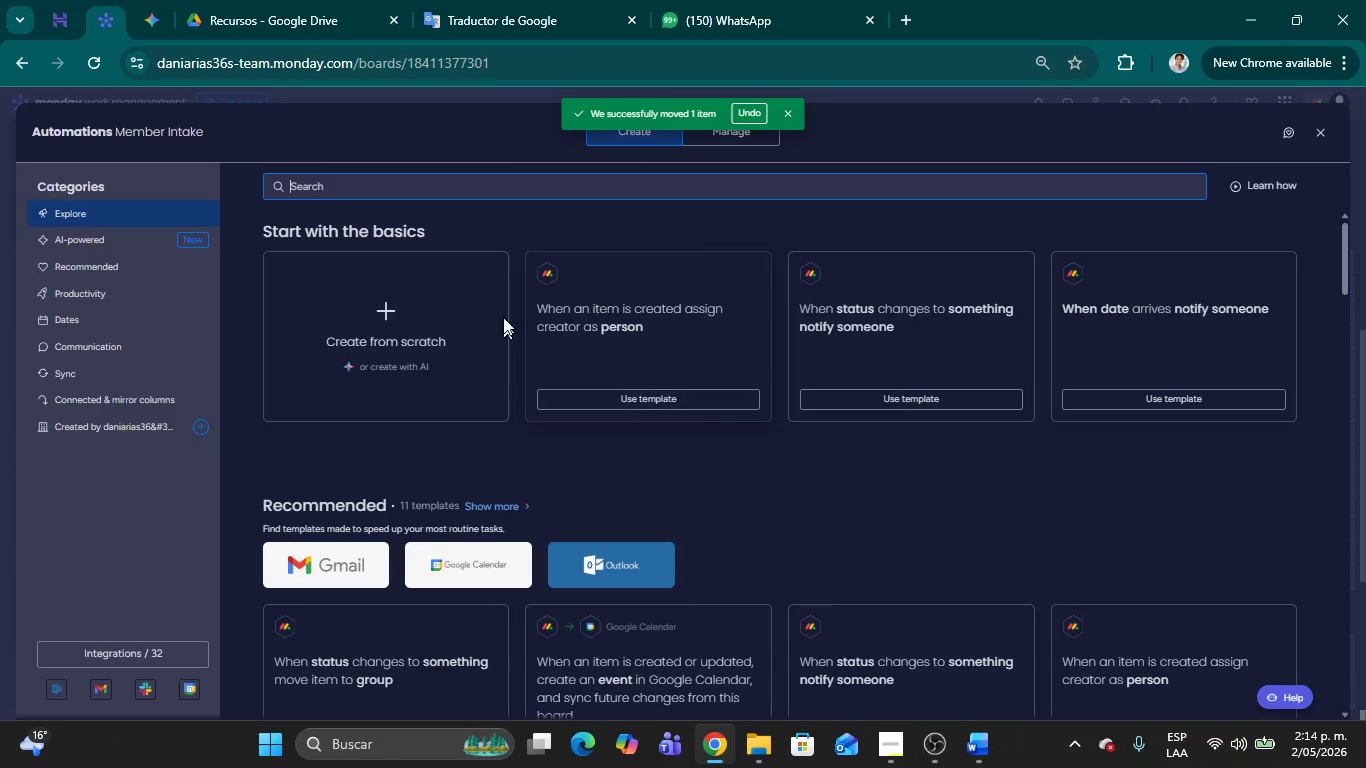 
left_click([727, 138])
 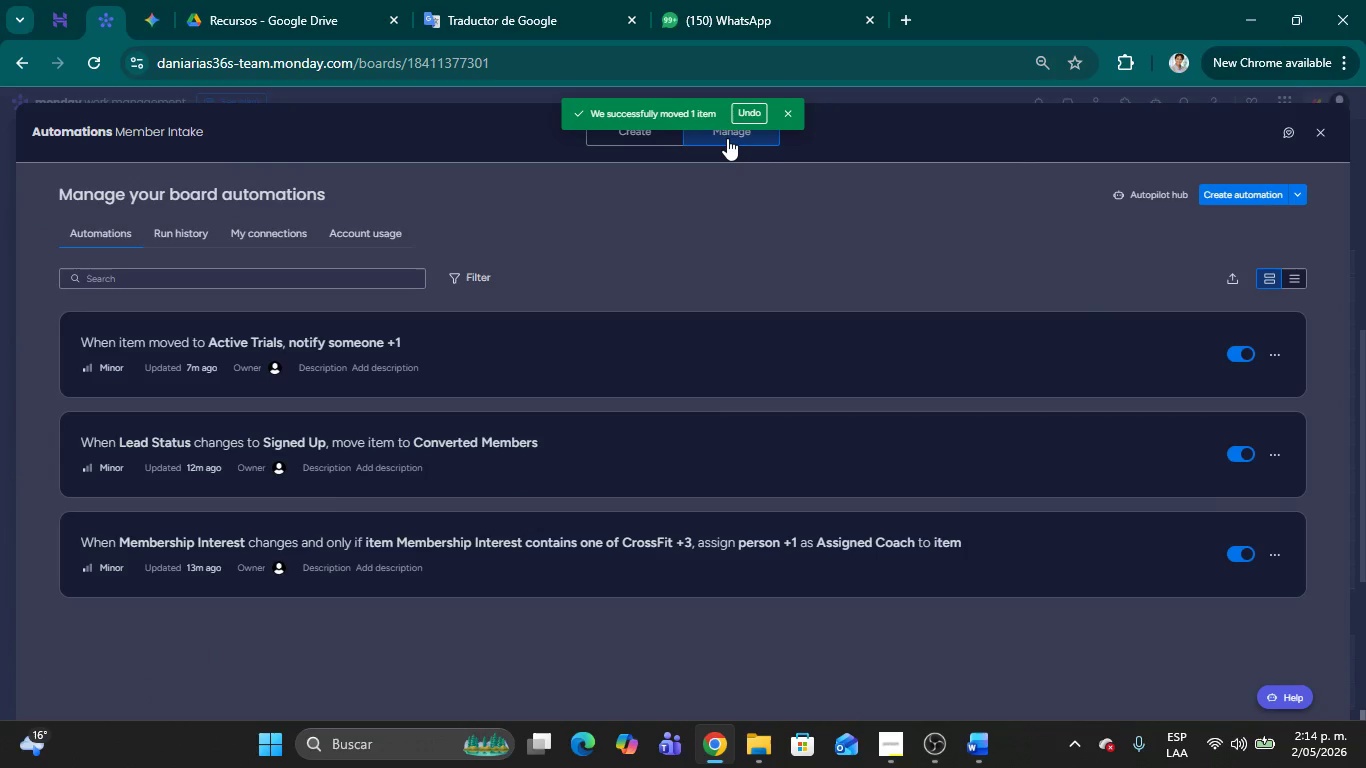 
wait(7.44)
 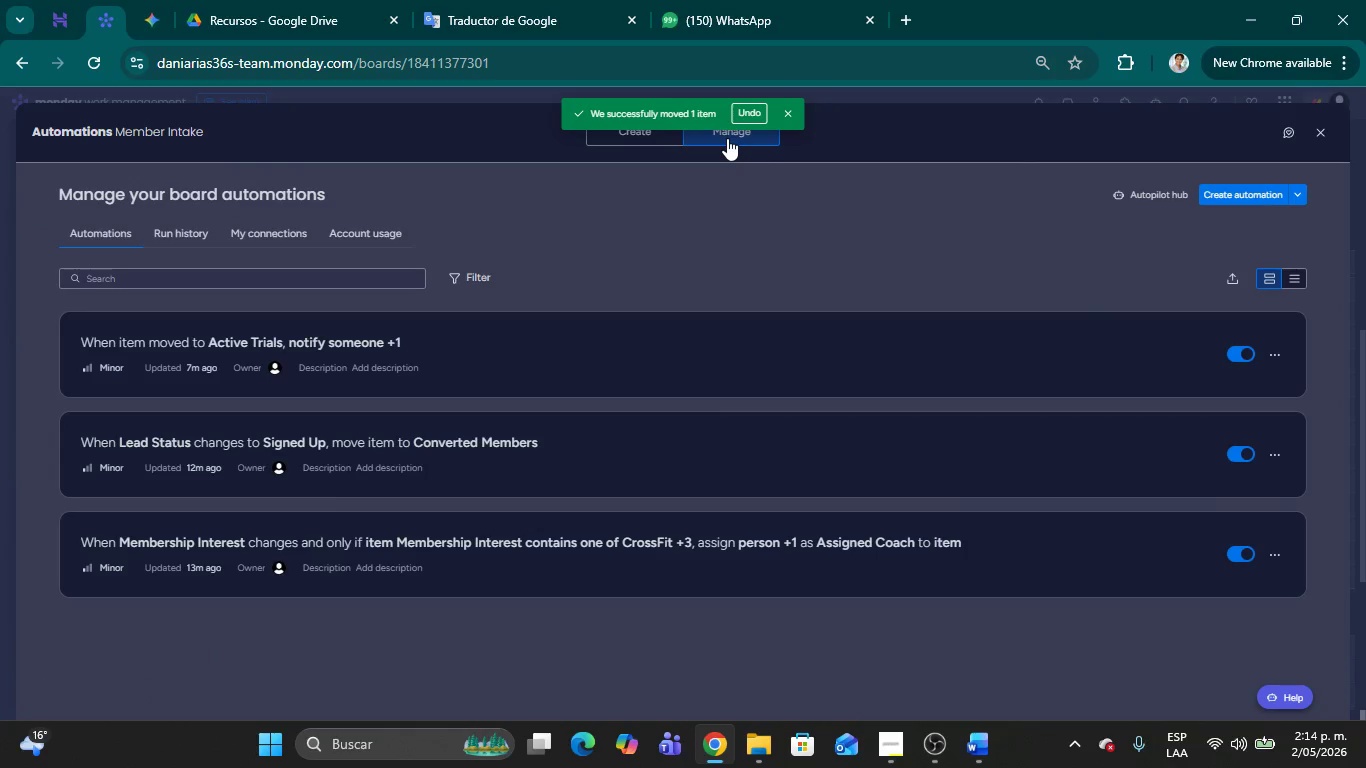 
left_click([462, 342])
 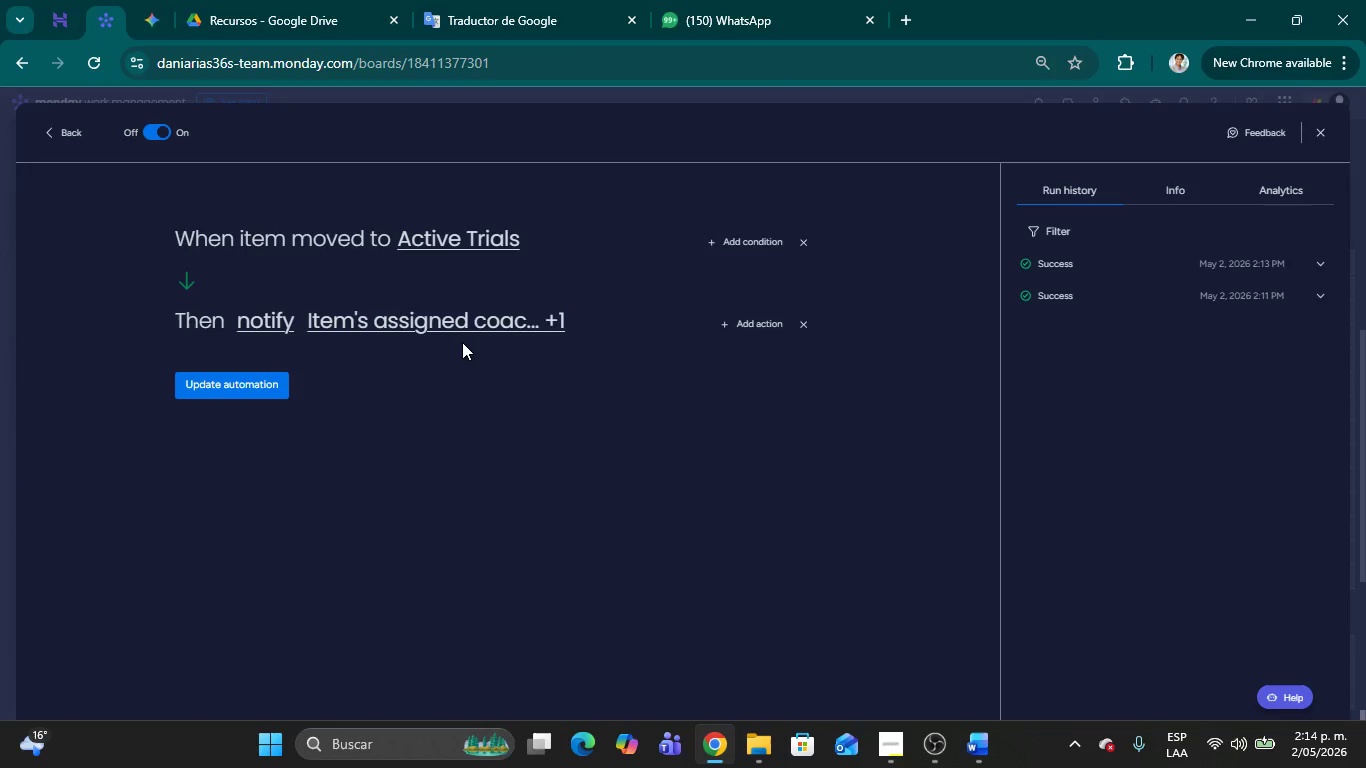 
wait(14.97)
 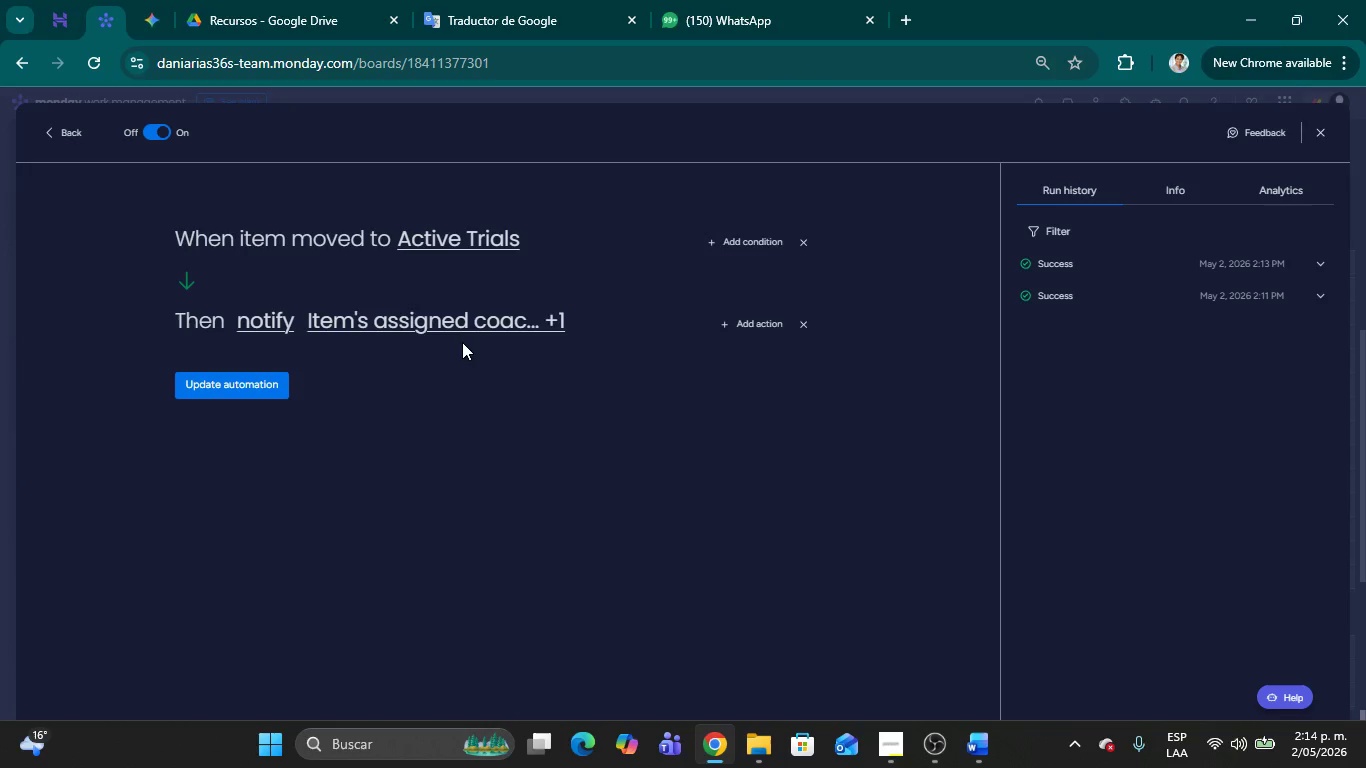 
left_click([737, 316])
 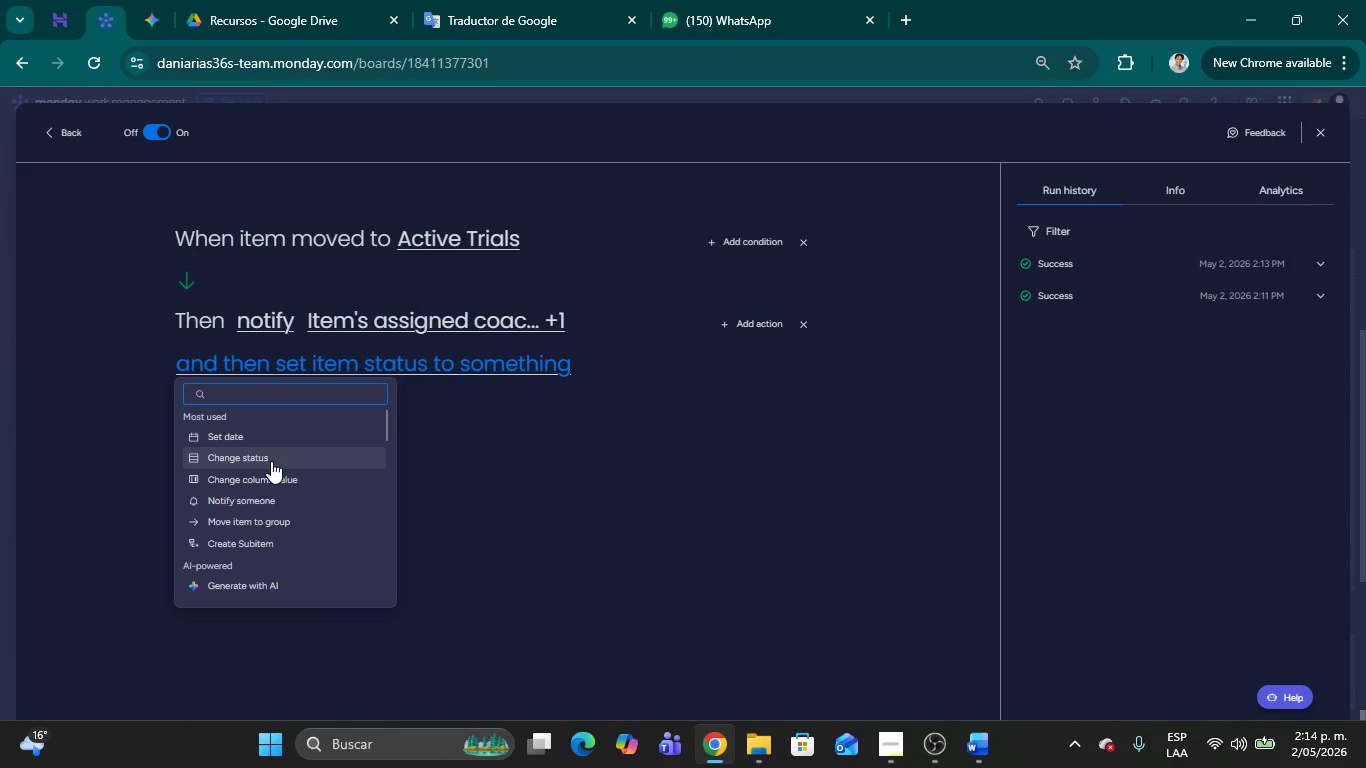 
left_click([271, 461])
 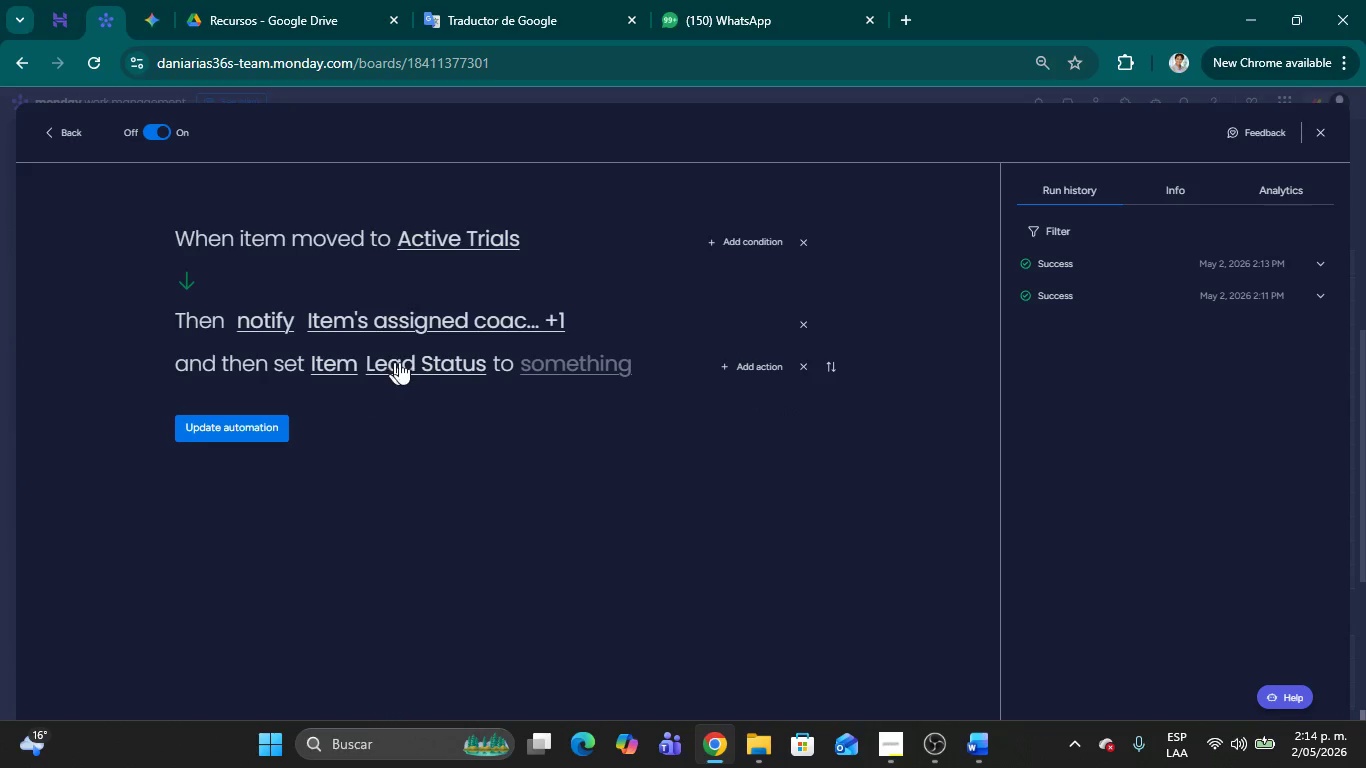 
left_click([543, 365])
 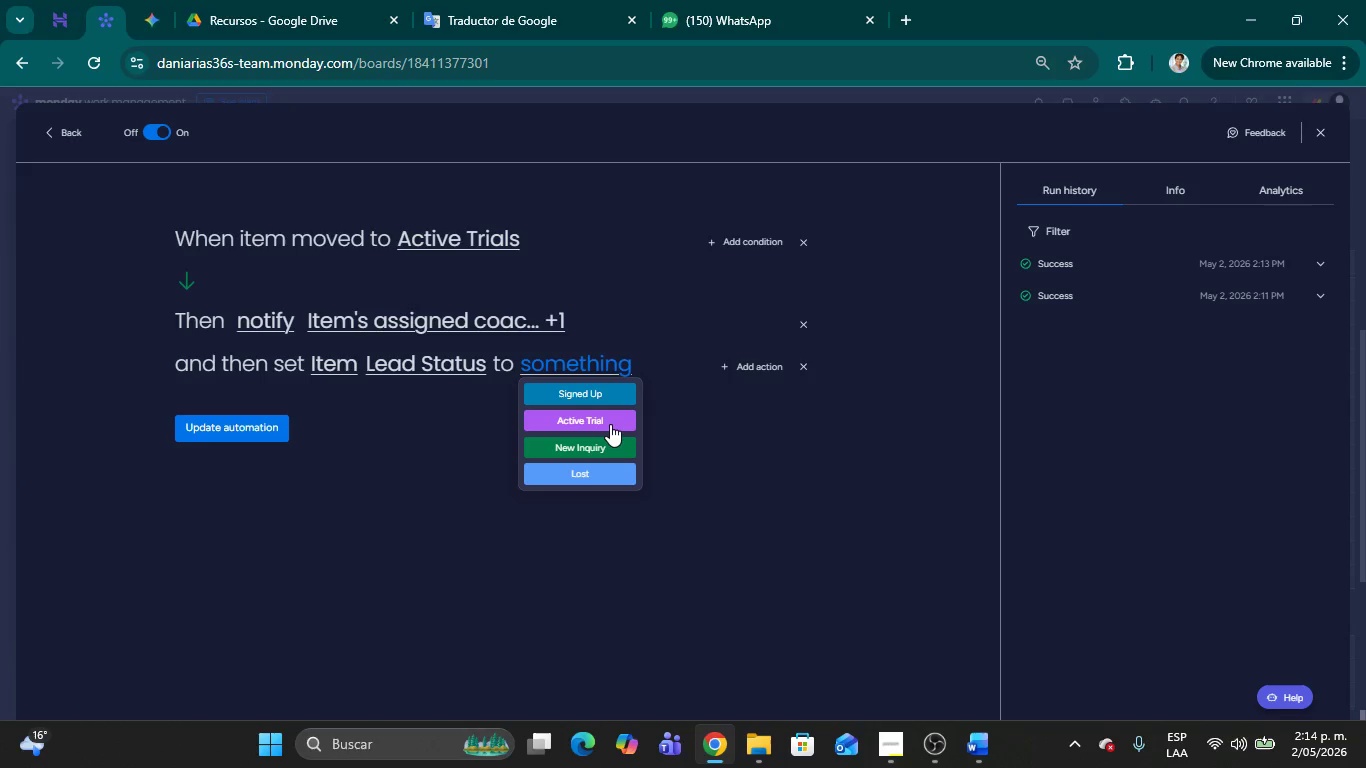 
wait(8.52)
 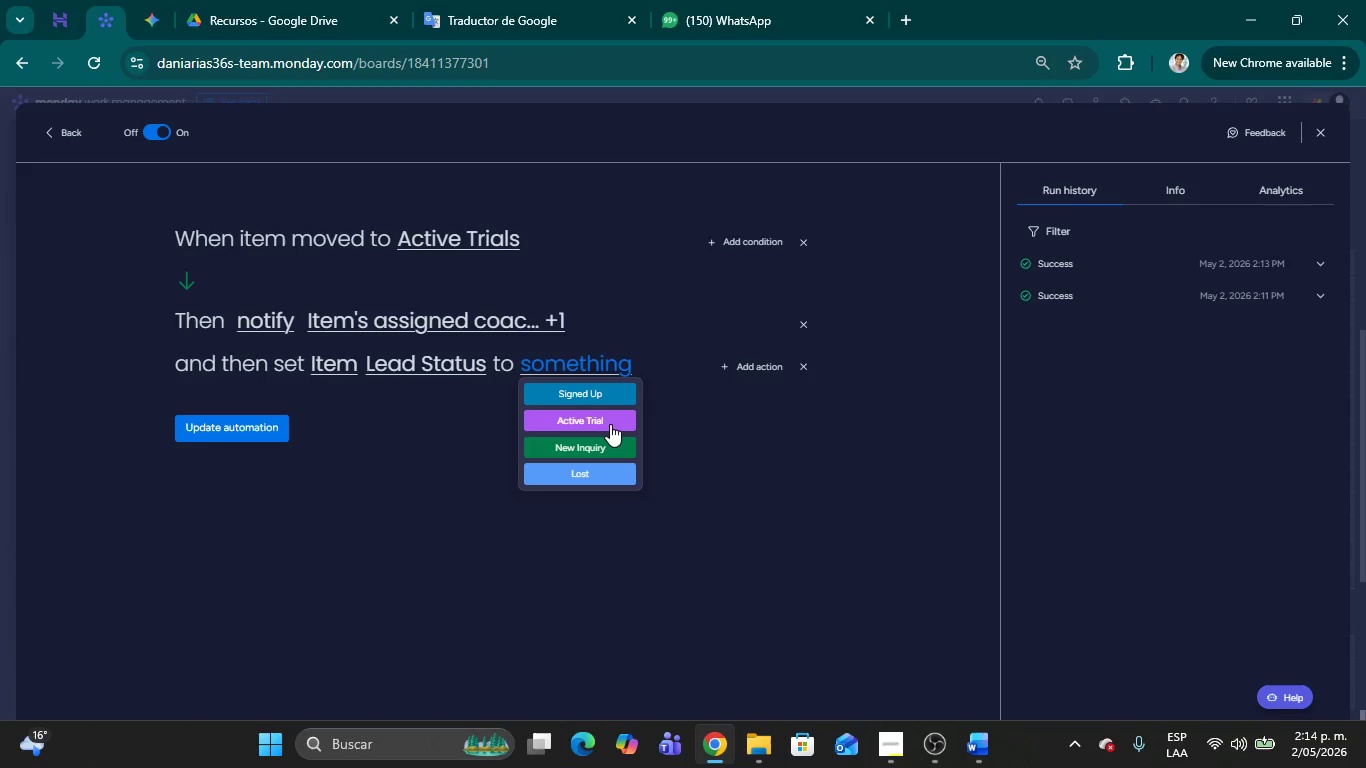 
left_click([610, 424])
 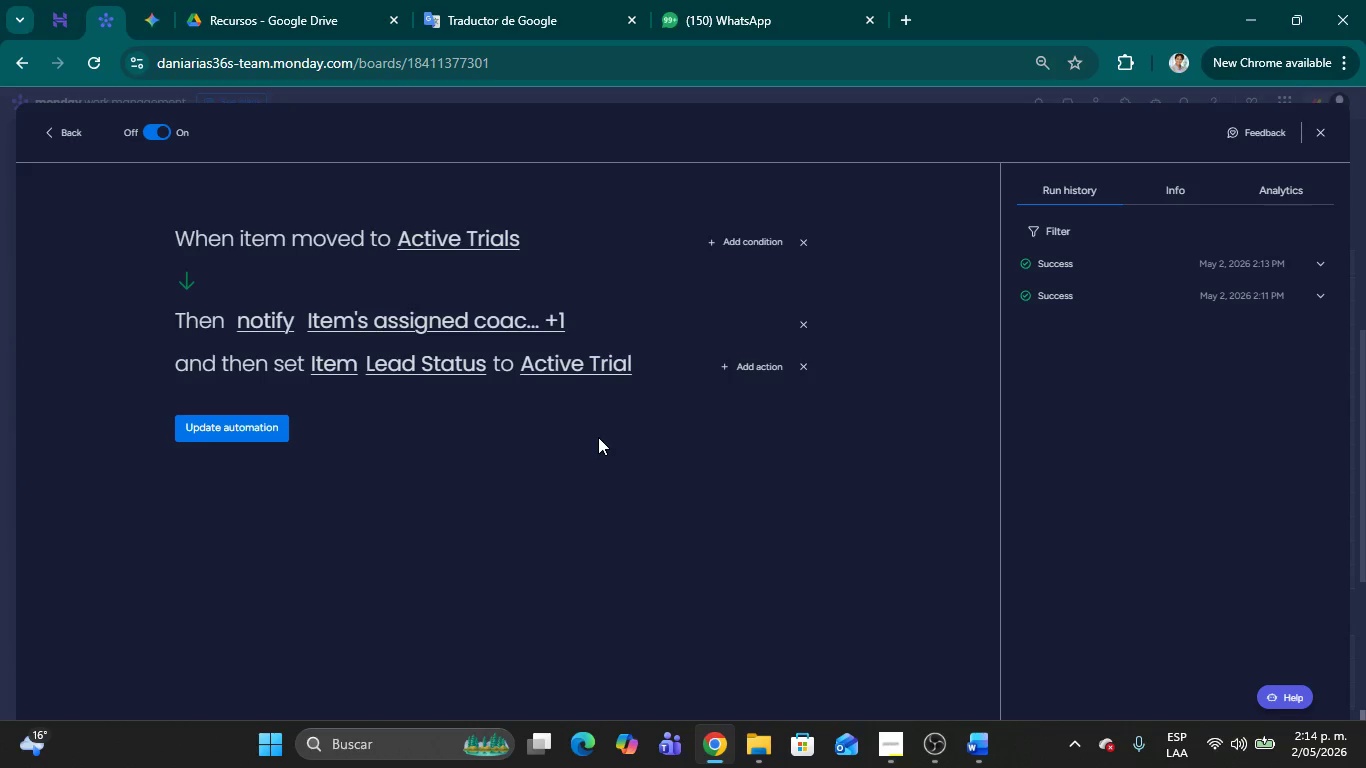 
left_click([598, 437])
 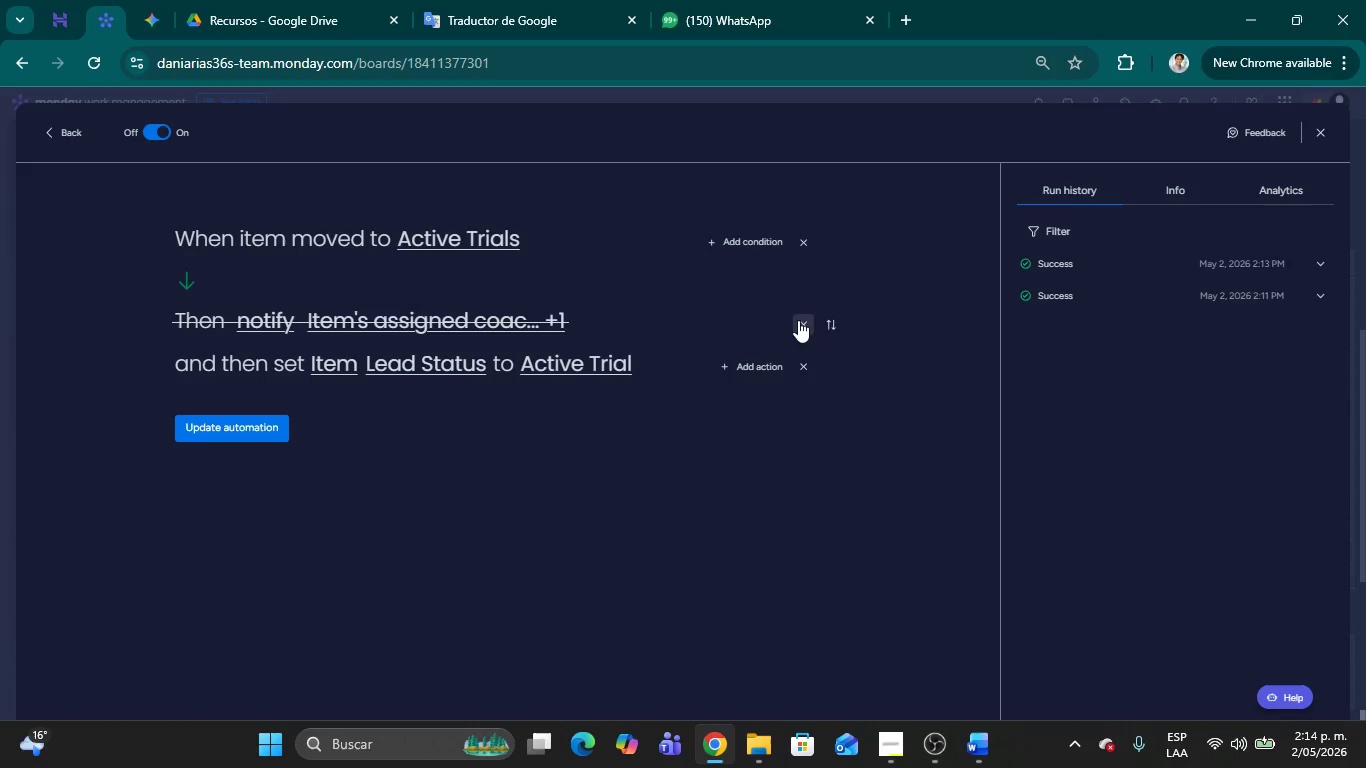 
left_click([800, 322])
 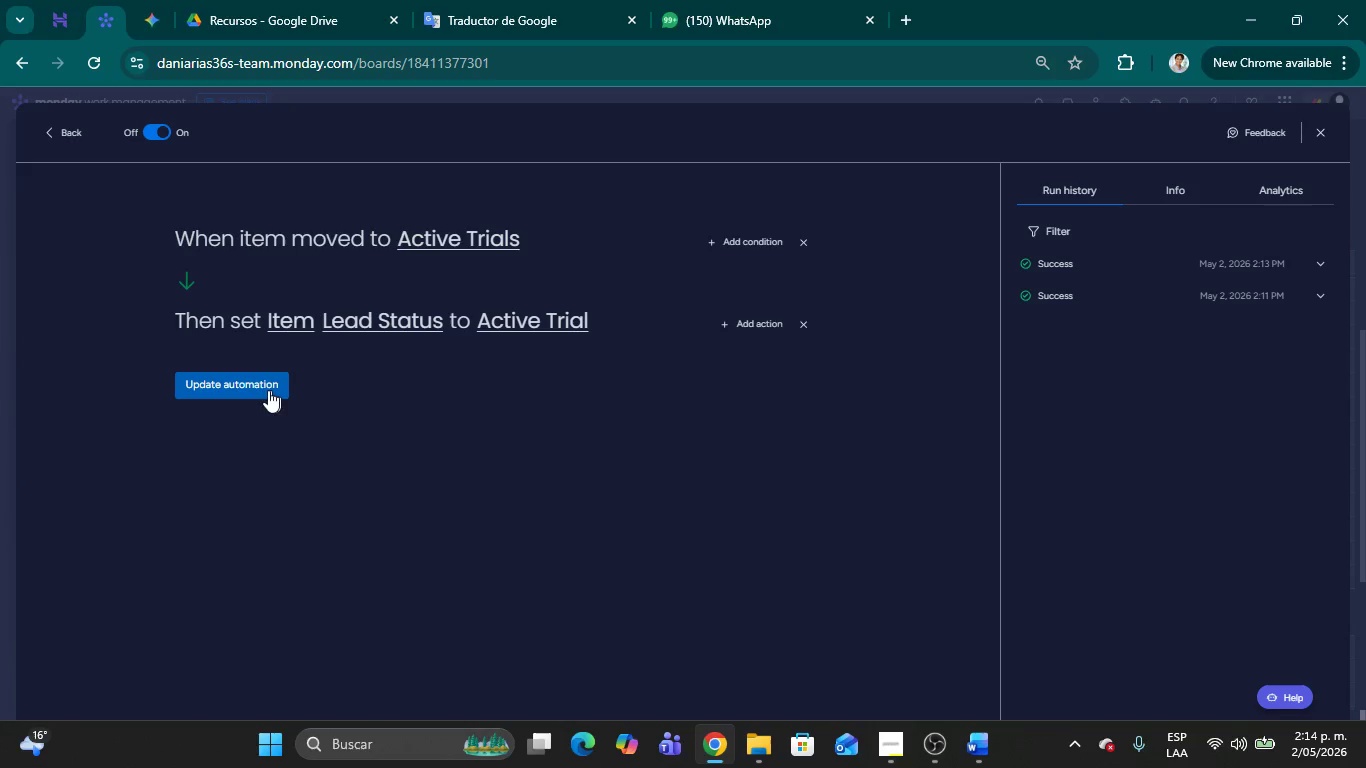 
left_click([253, 387])
 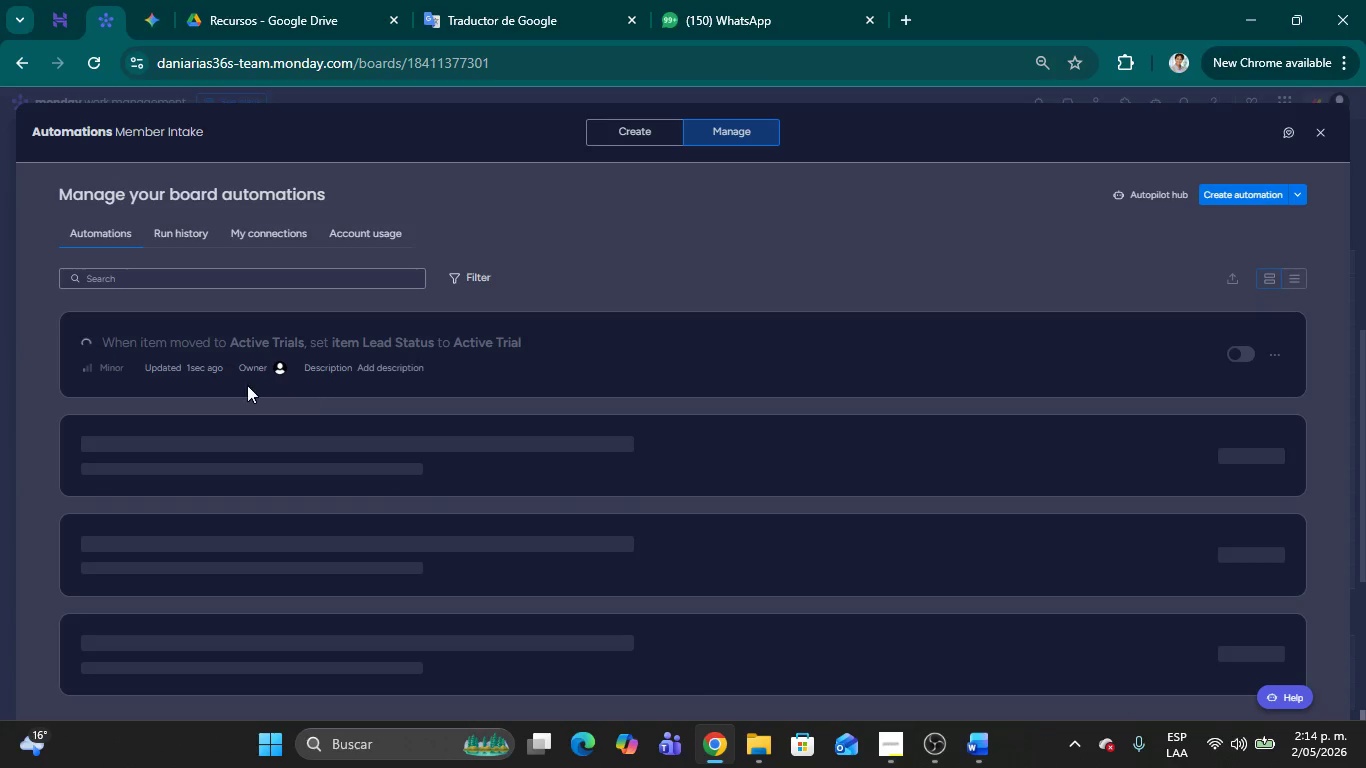 
left_click([578, 343])
 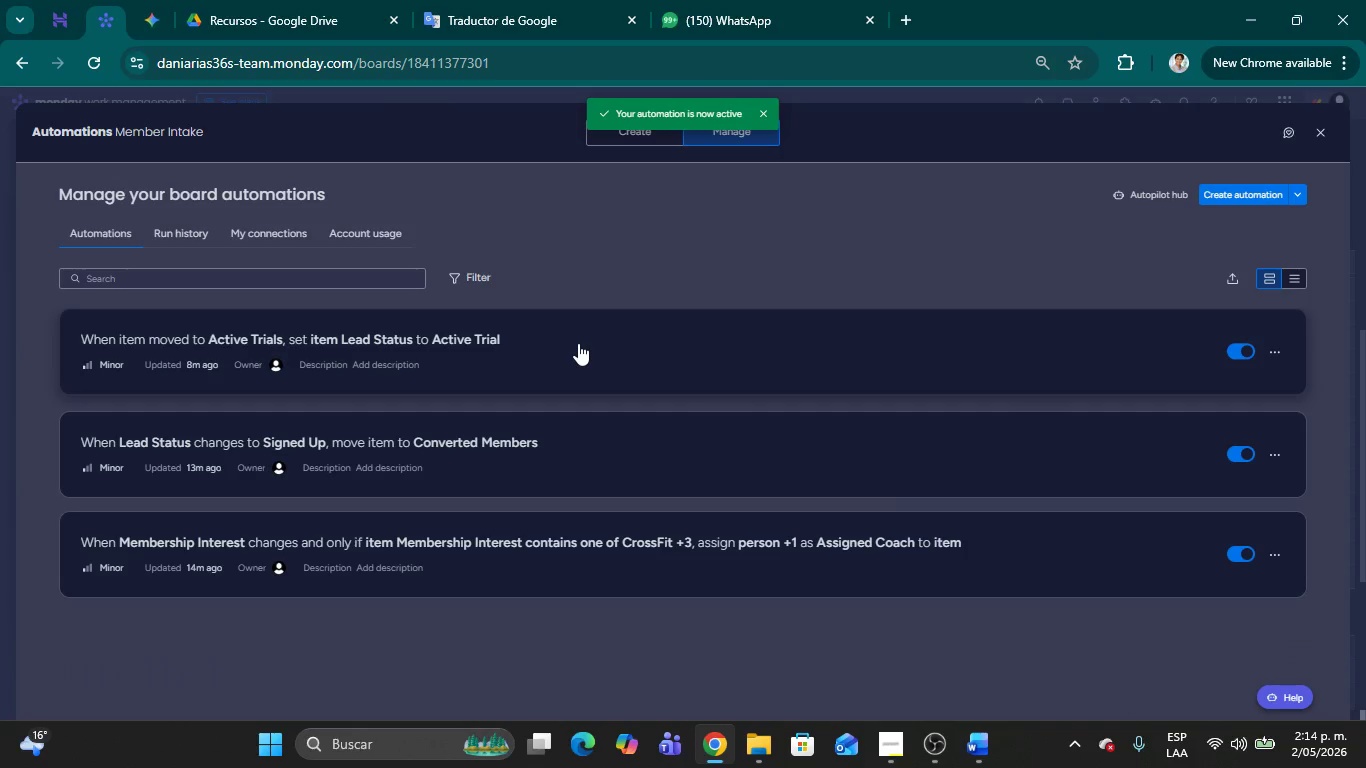 
left_click([578, 343])
 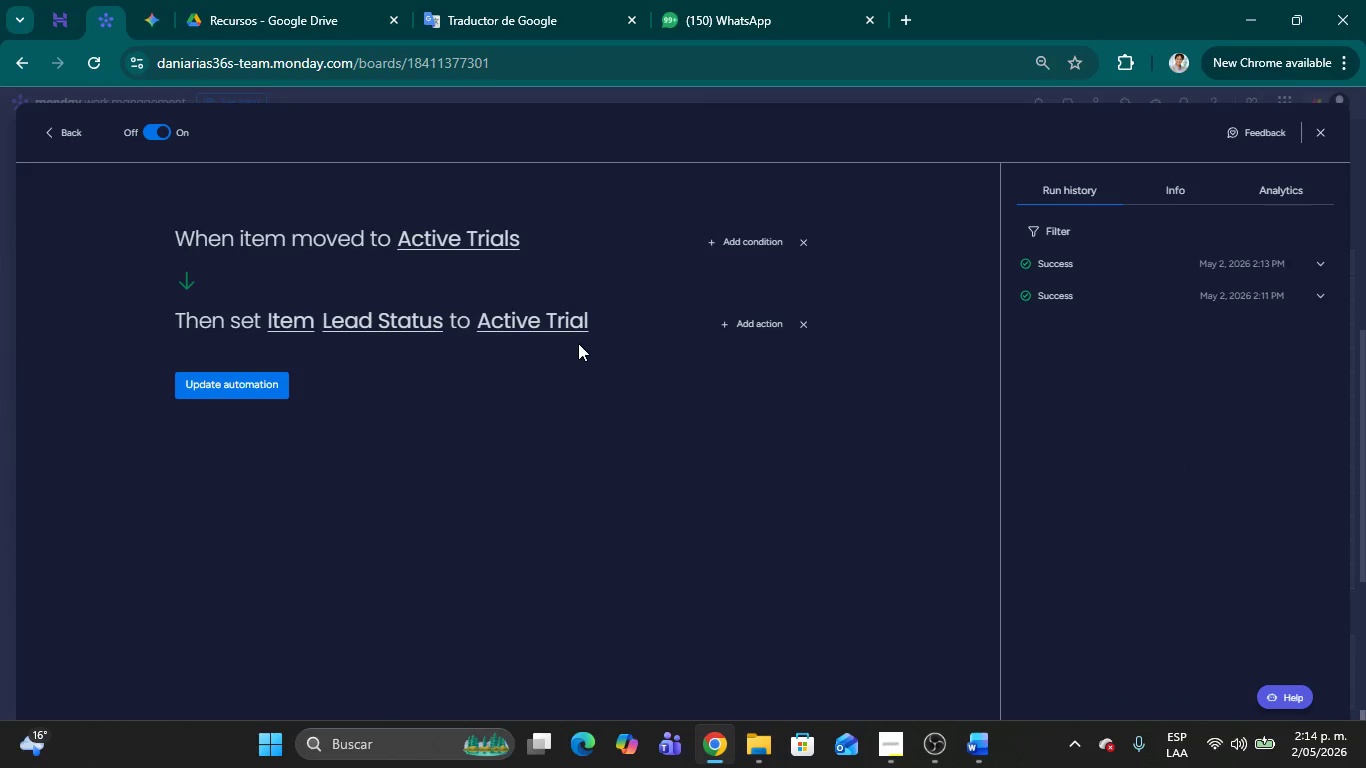 
wait(5.92)
 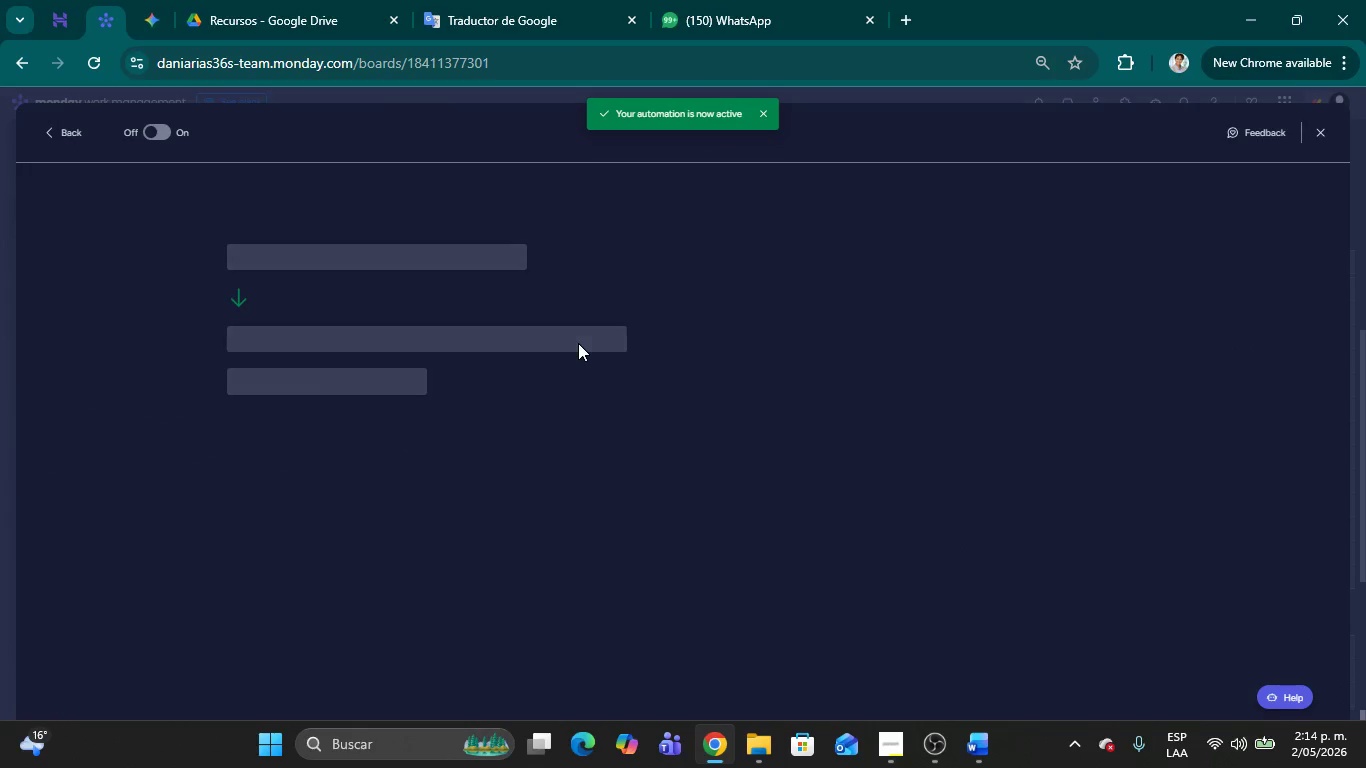 
left_click([741, 320])
 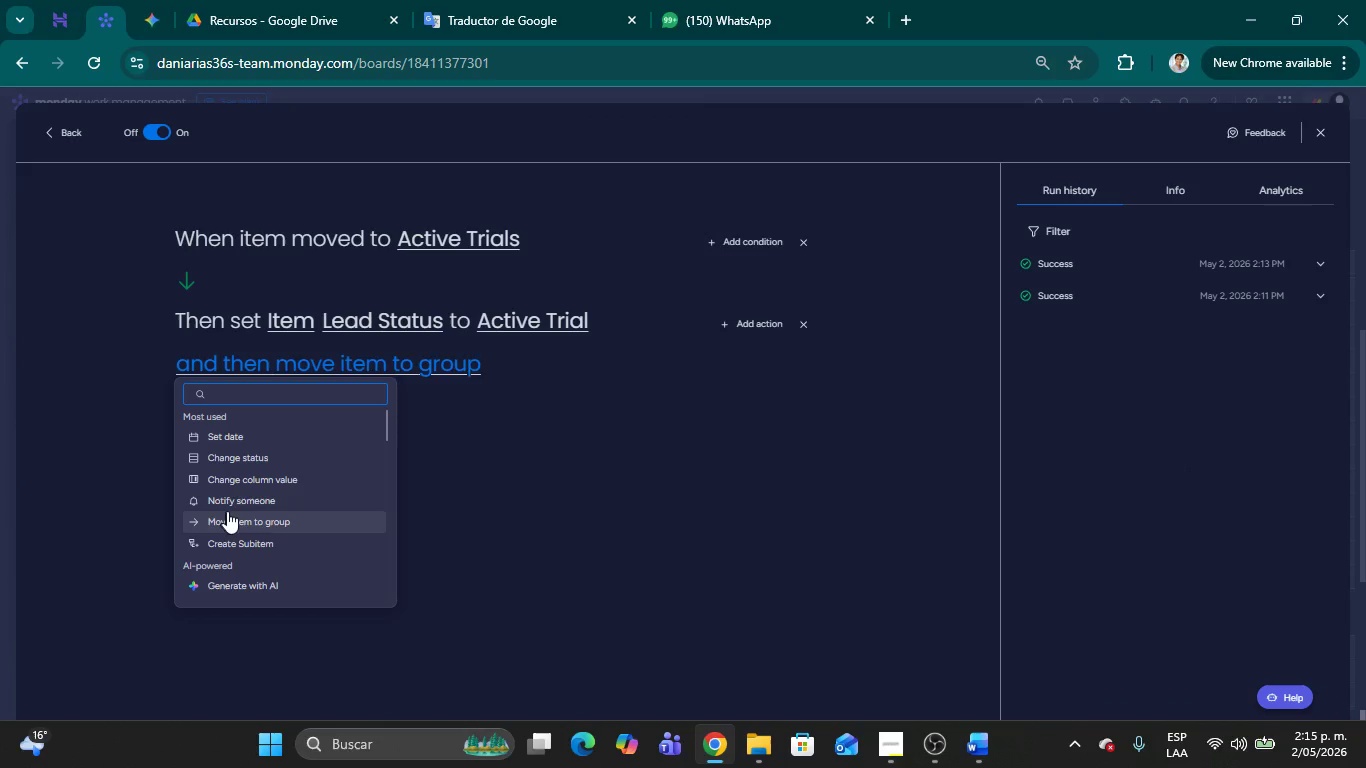 
left_click([231, 505])
 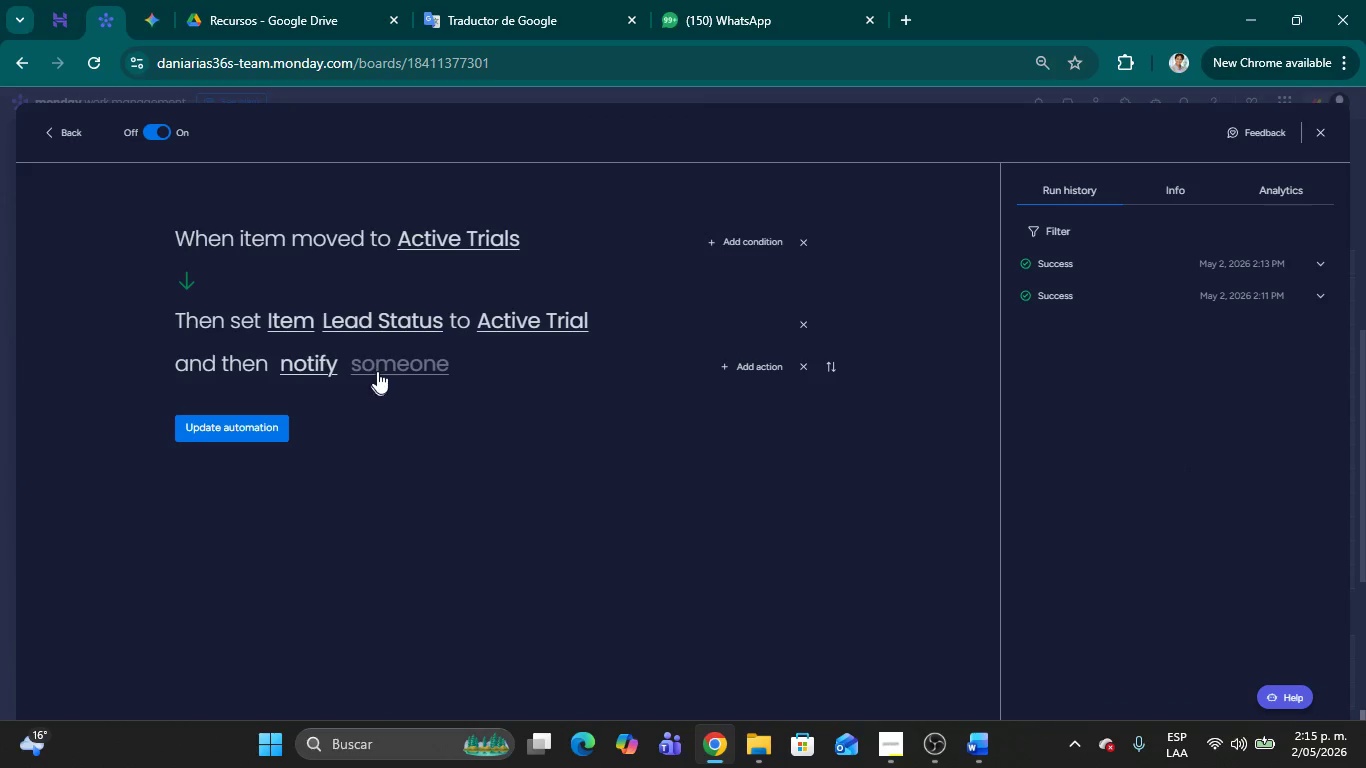 
left_click([384, 367])
 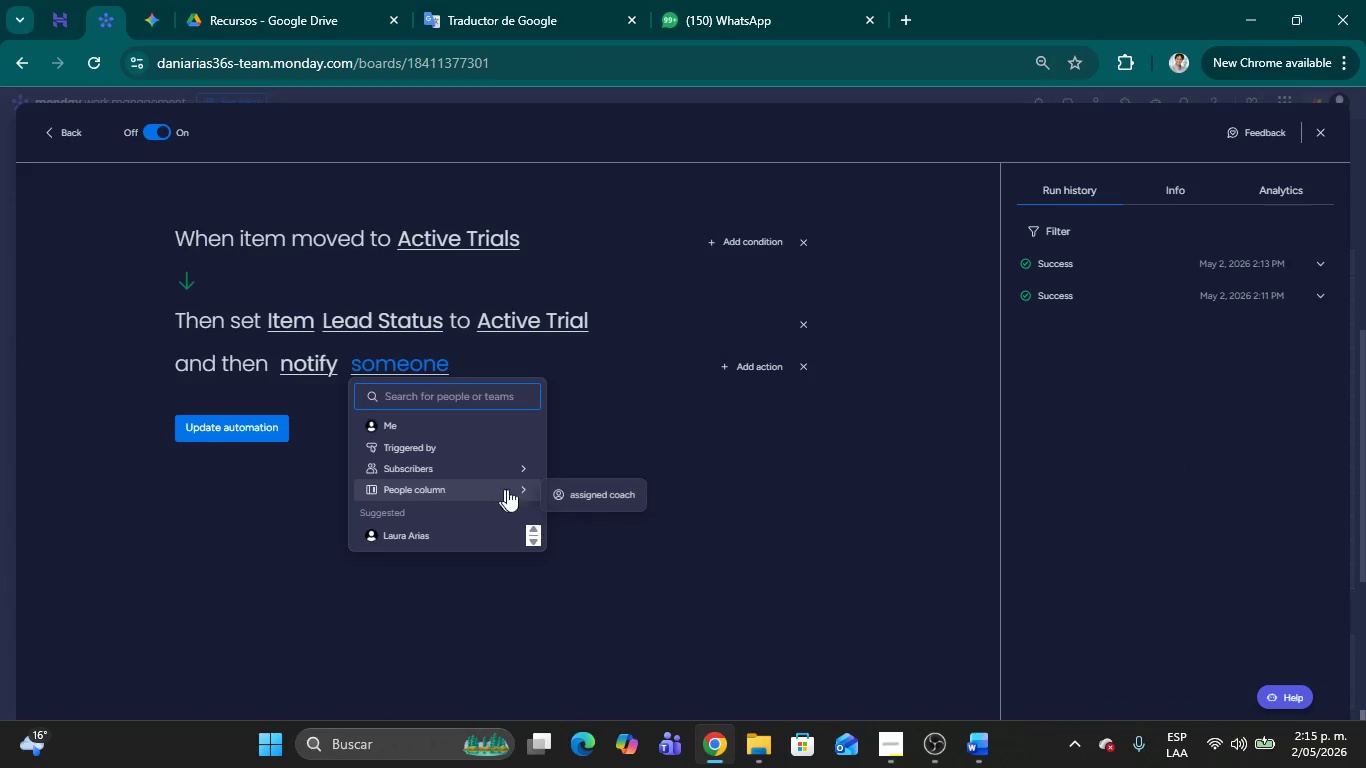 
left_click([576, 490])
 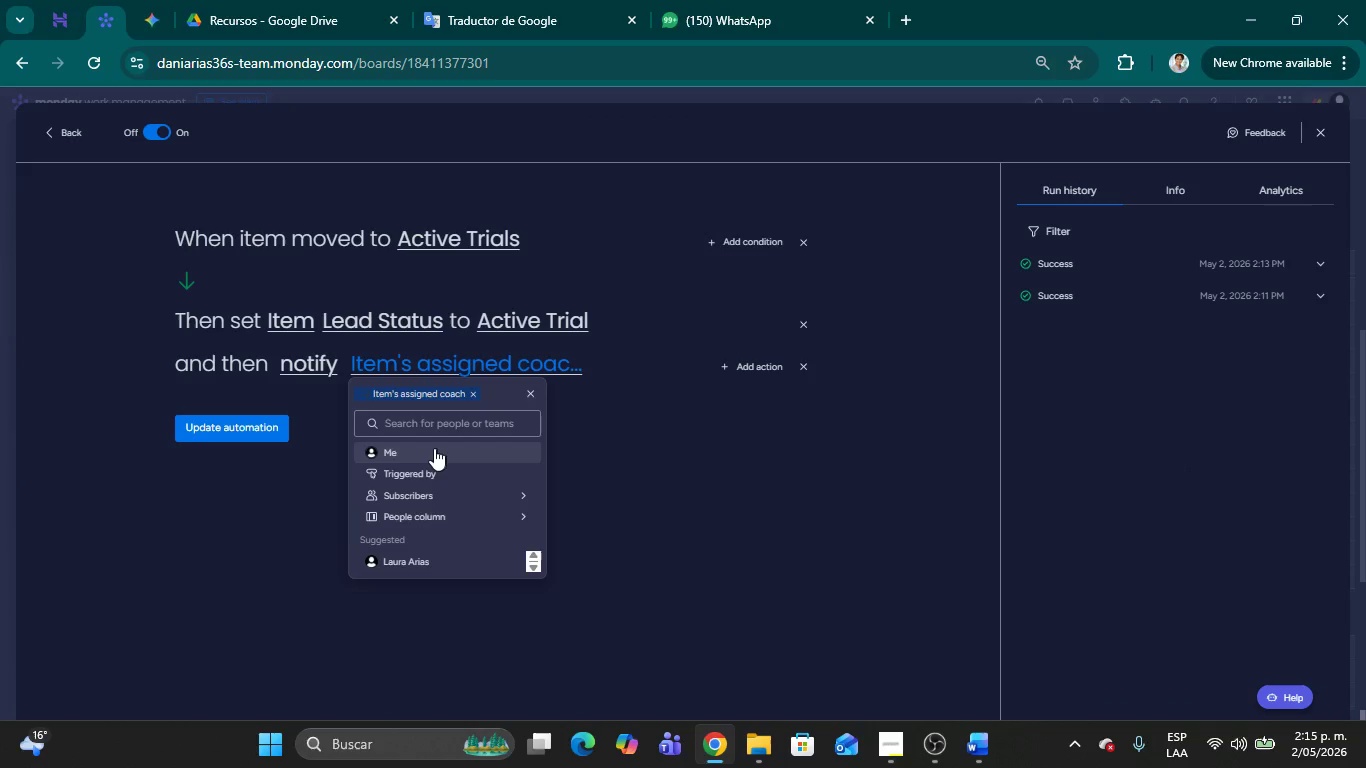 
left_click([434, 448])
 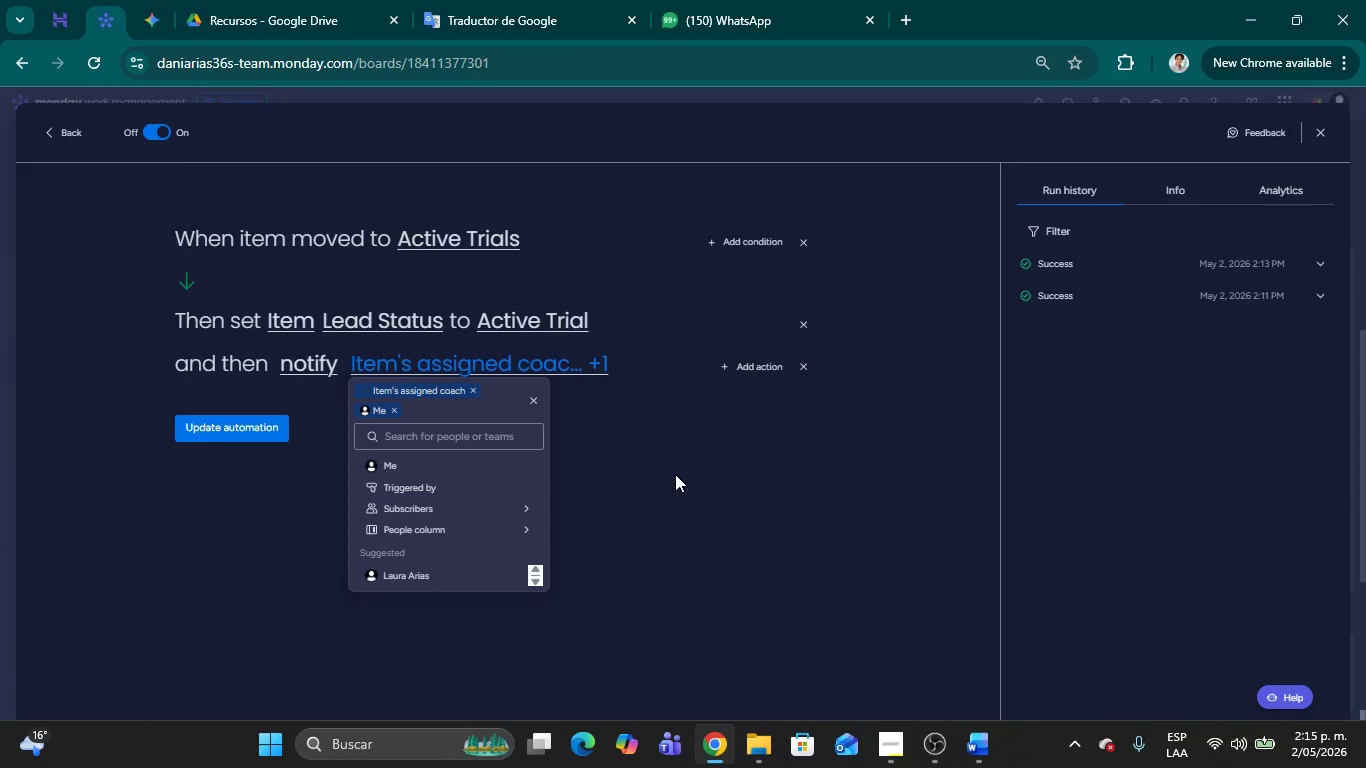 
left_click([675, 474])
 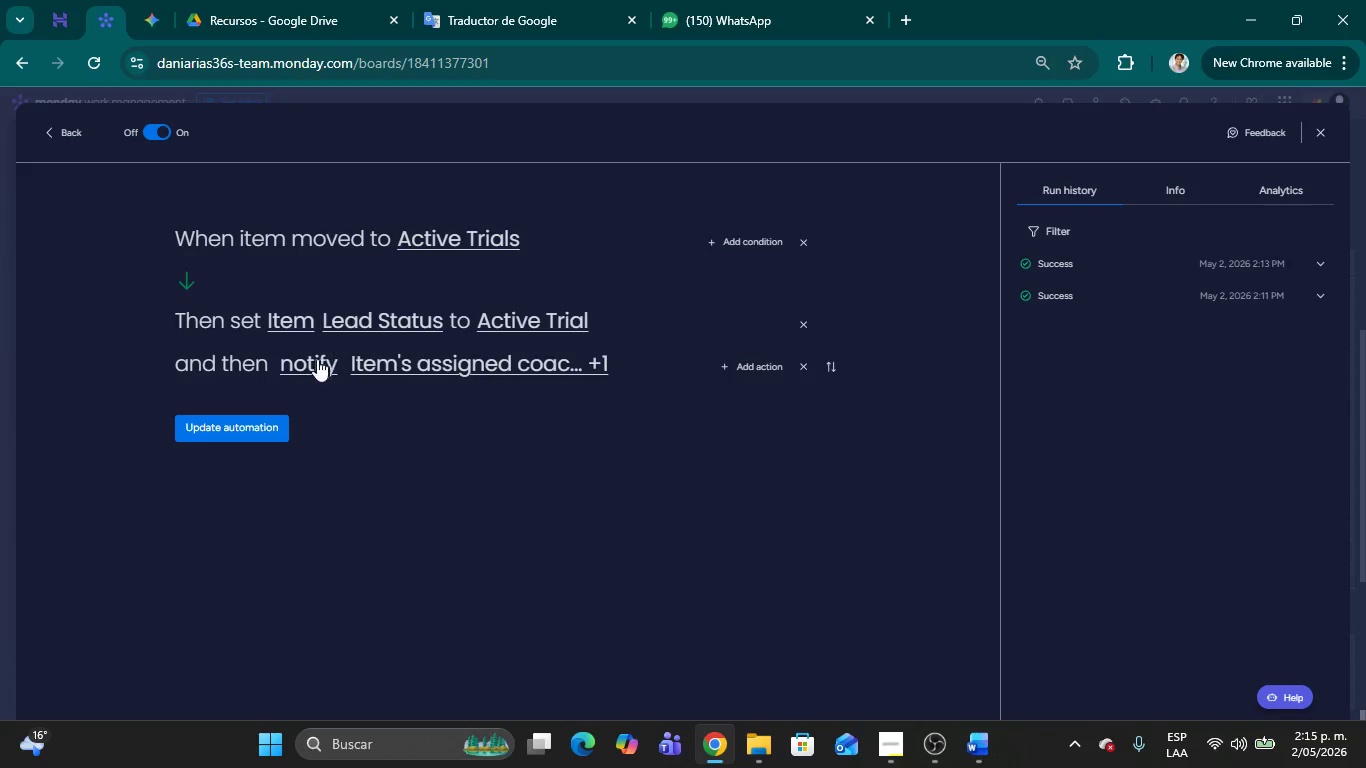 
left_click([312, 361])
 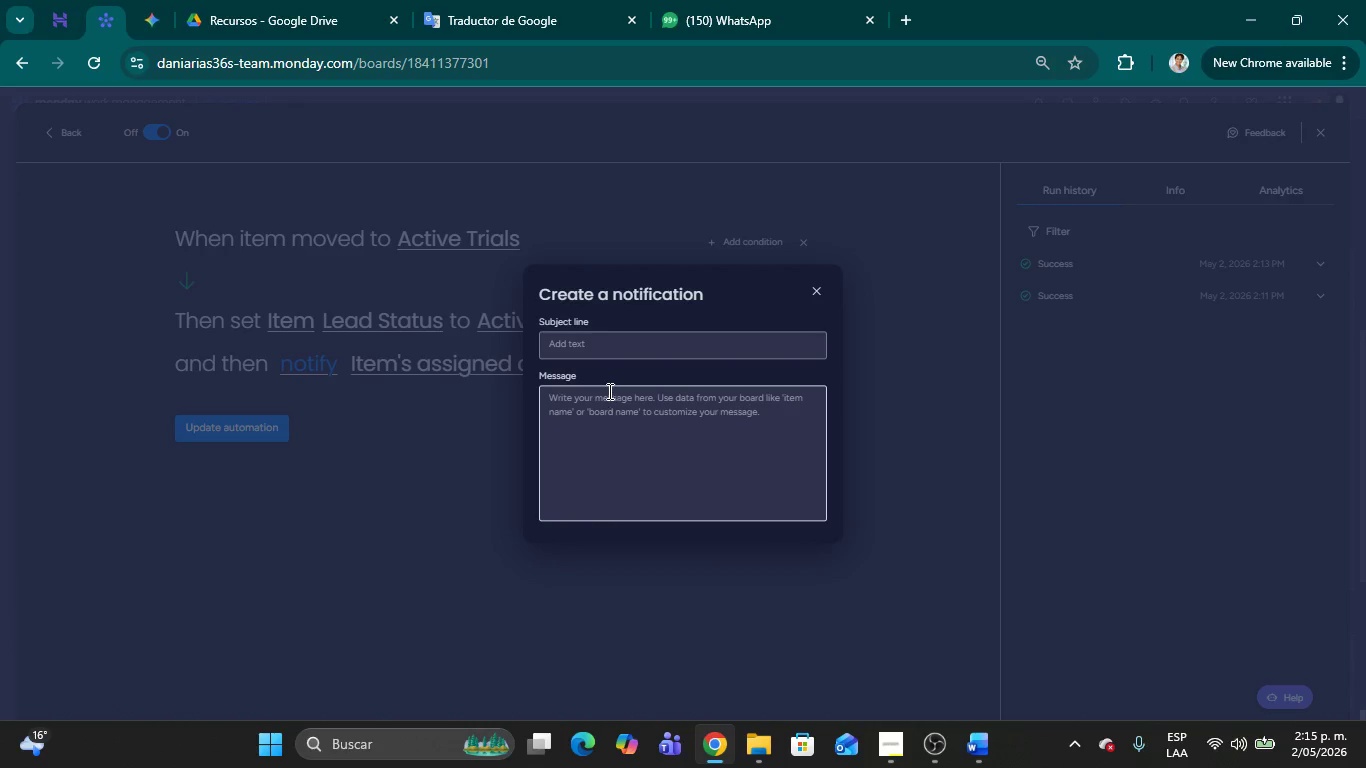 
left_click([578, 347])
 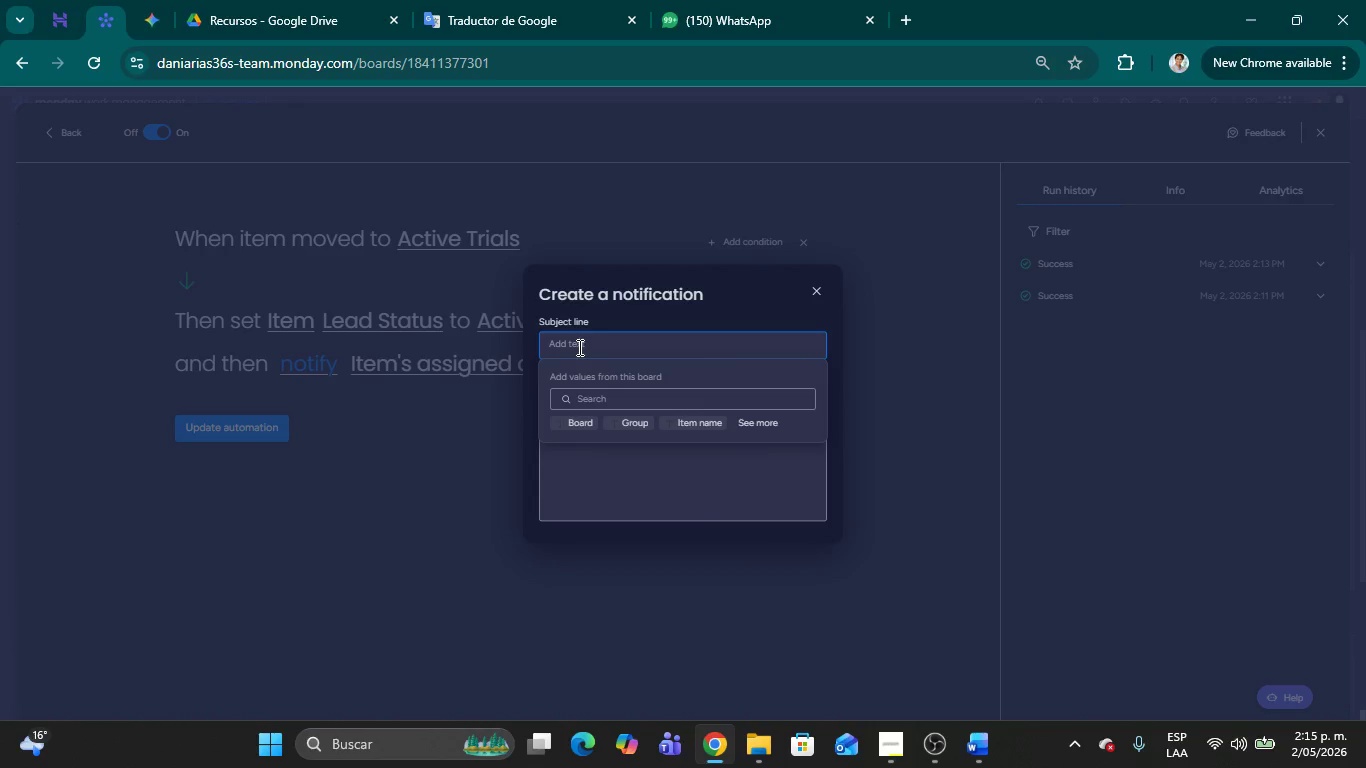 
type(New Trial session )
 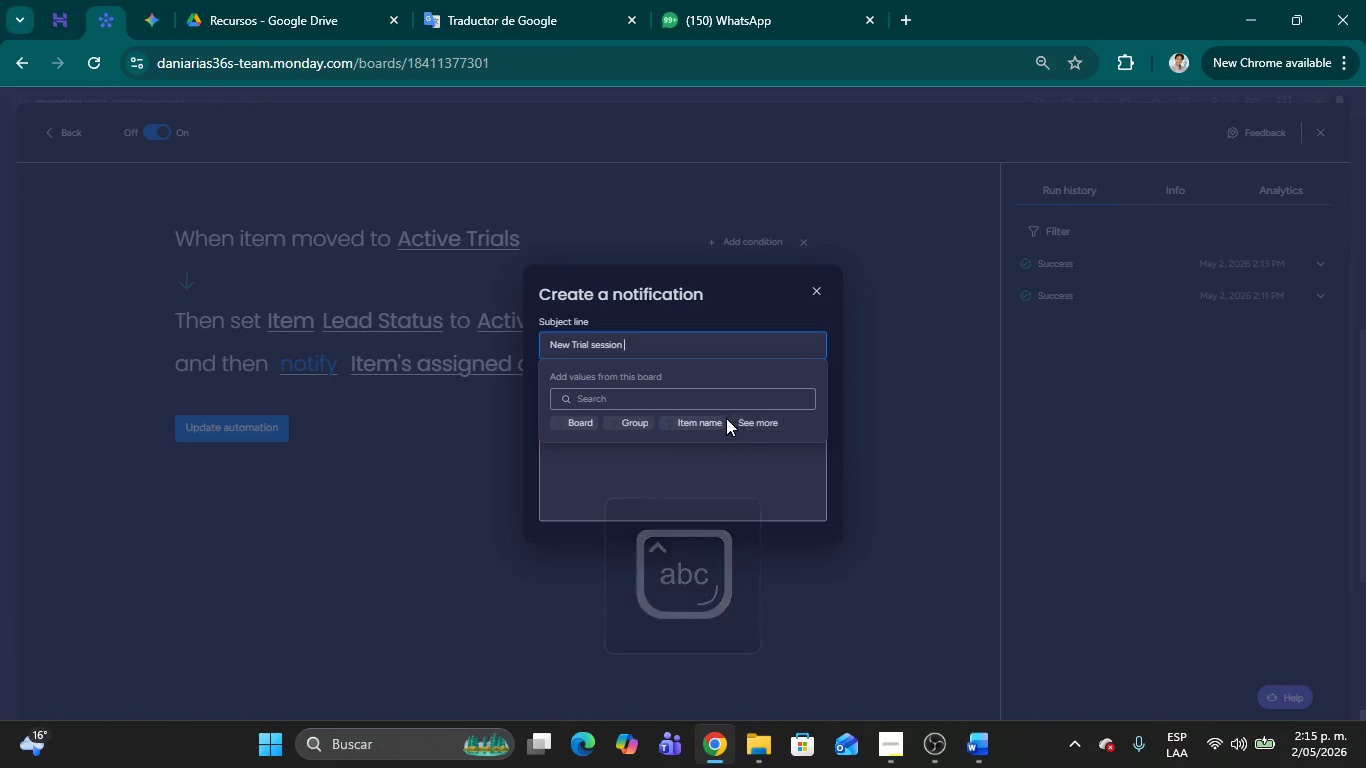 
left_click([714, 425])
 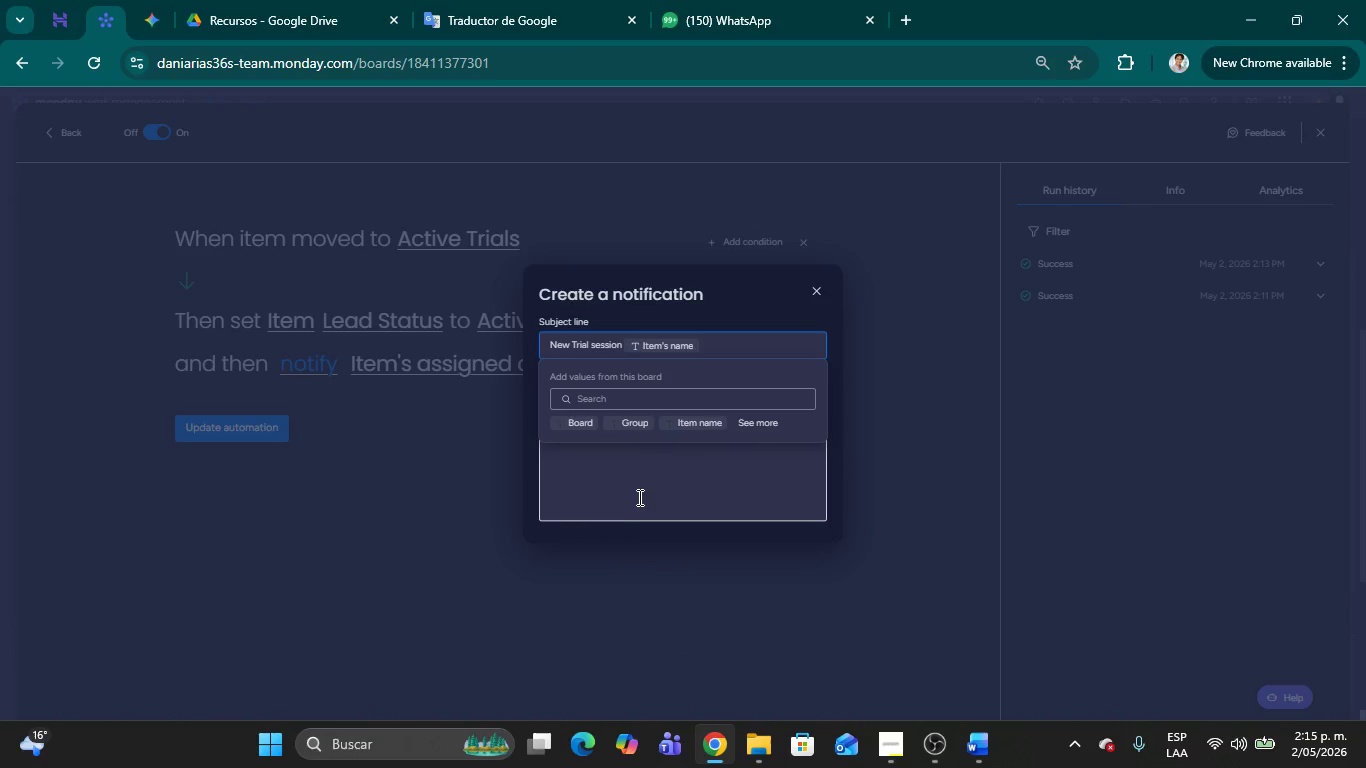 
left_click([637, 493])
 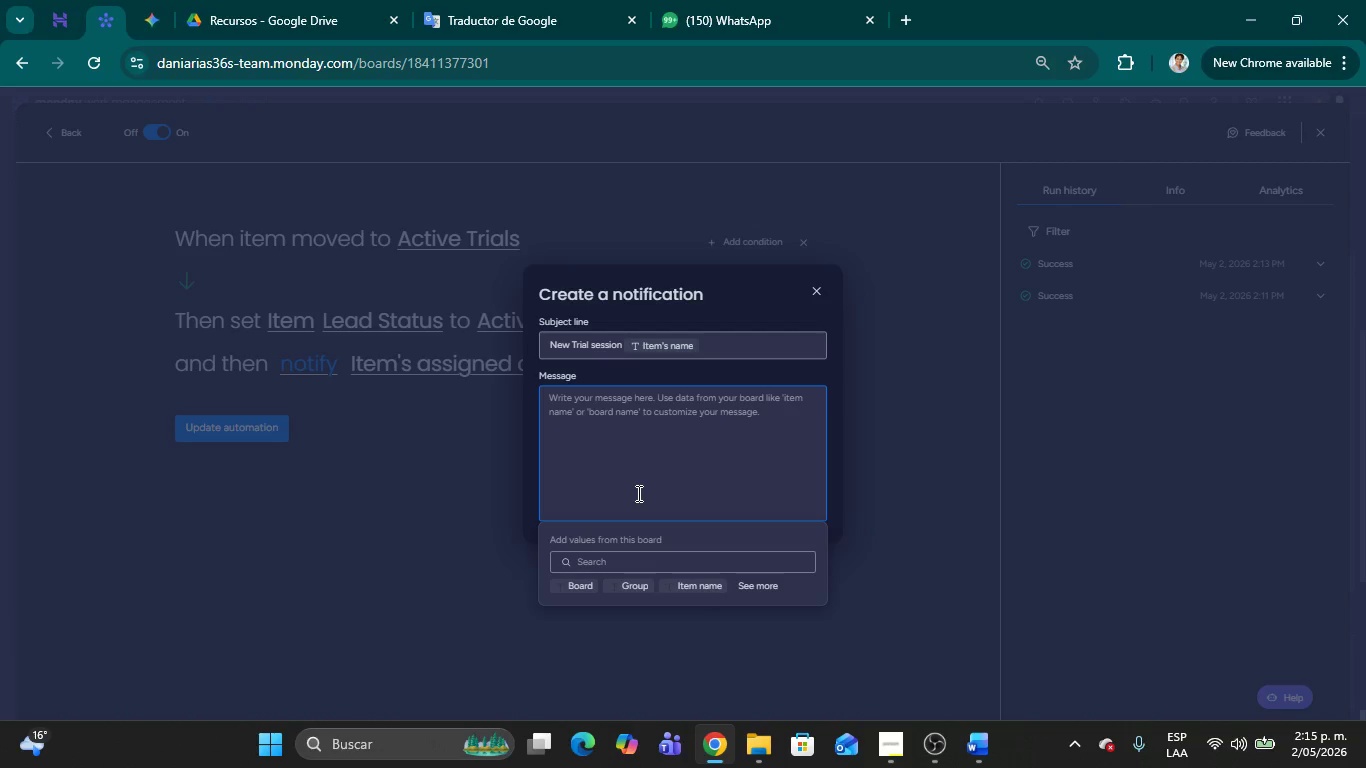 
wait(23.14)
 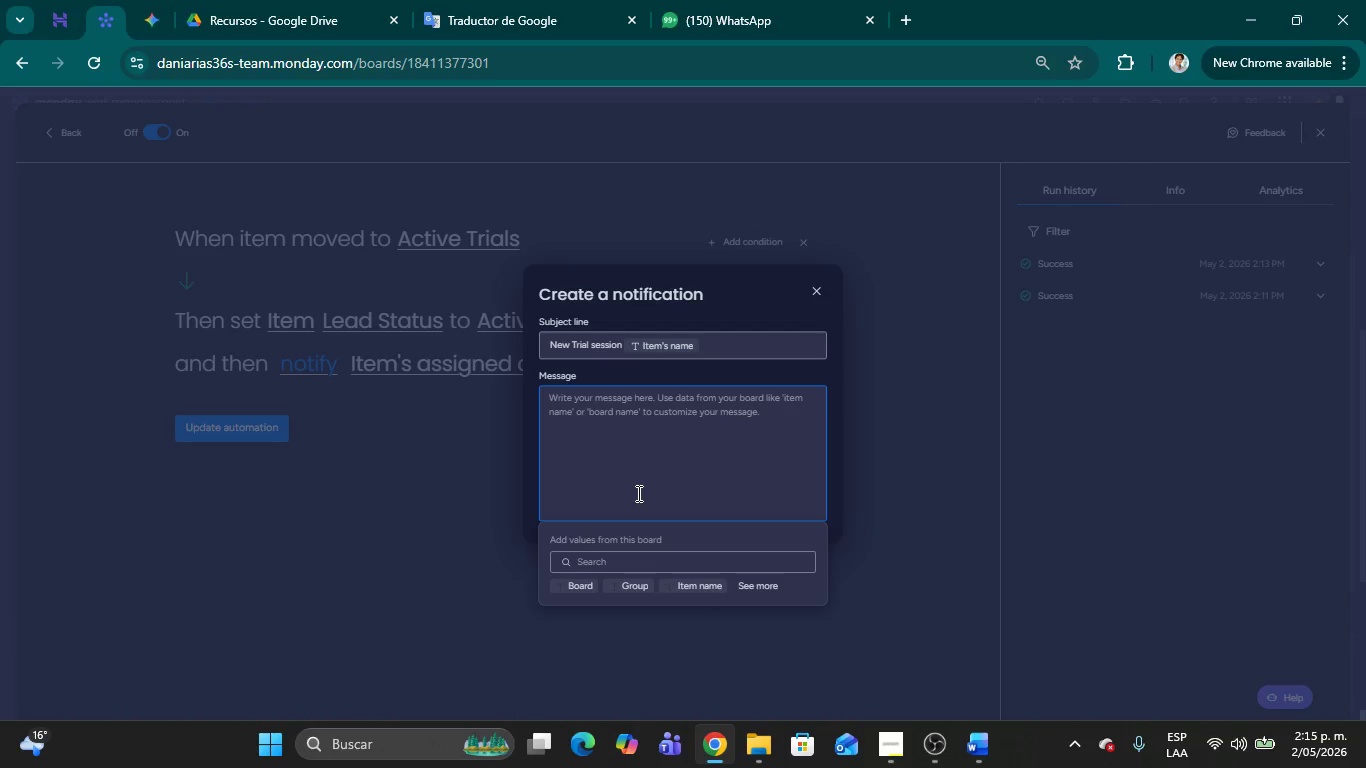 
left_click([637, 493])
 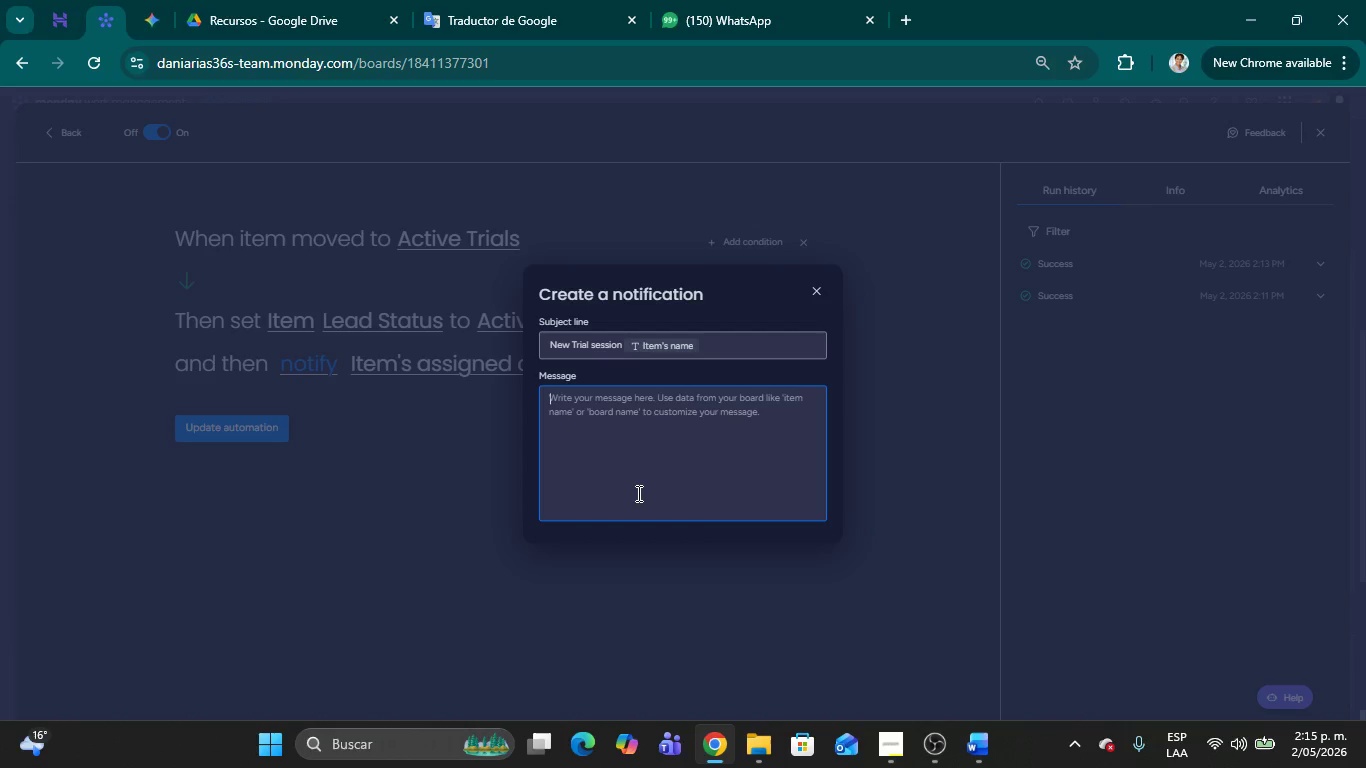 
wait(9.62)
 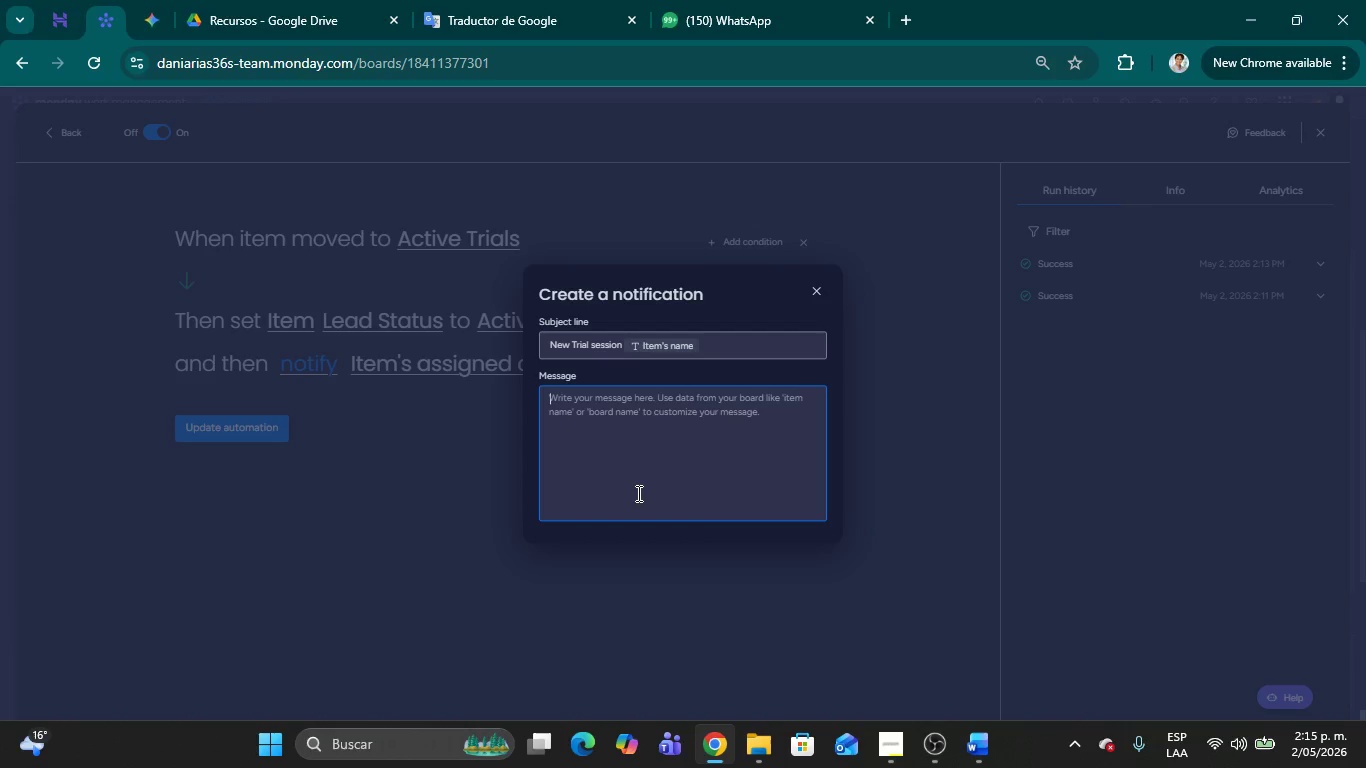 
type(Hss)
key(Backspace)
key(Backspace)
type(as been moved to active )
key(Backspace)
key(Backspace)
key(Backspace)
key(Backspace)
key(Backspace)
key(Backspace)
key(Backspace)
type(Active Trials for )
 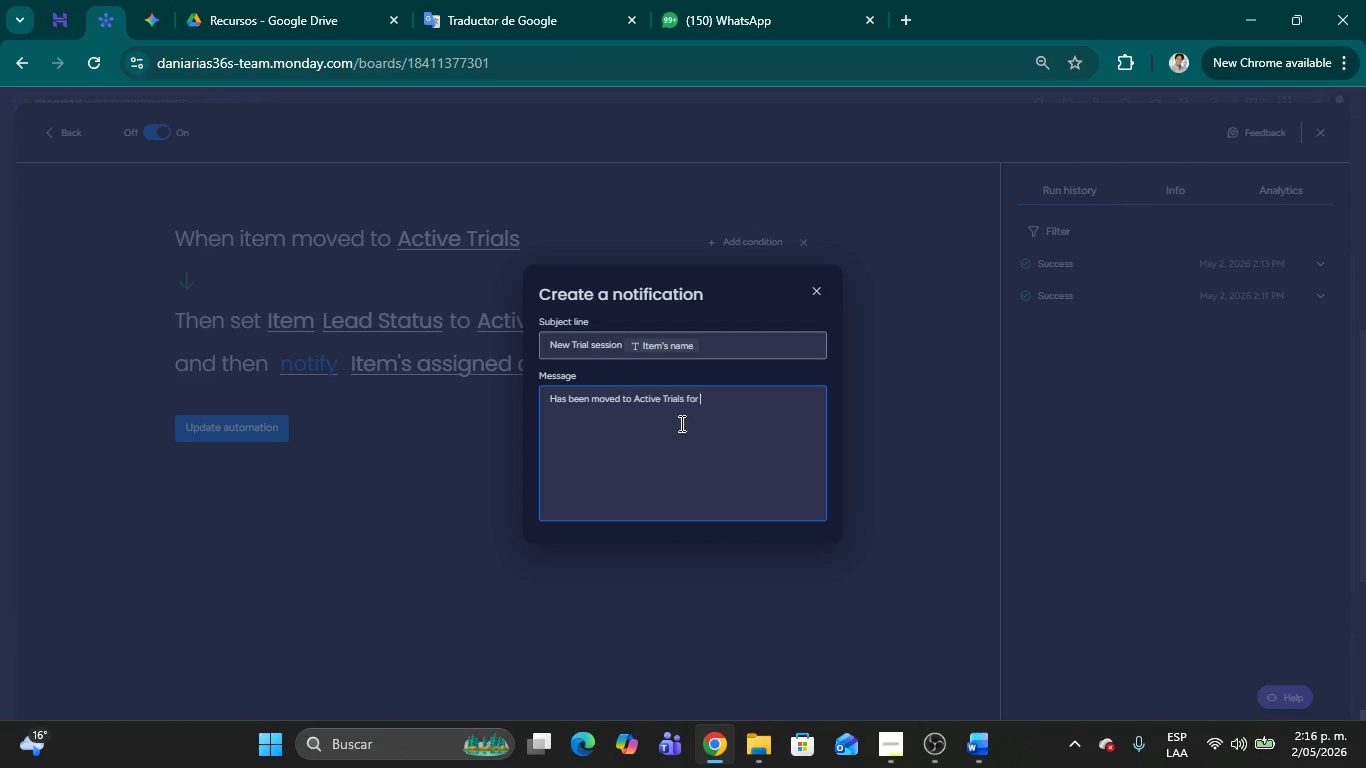 
left_click([724, 404])
 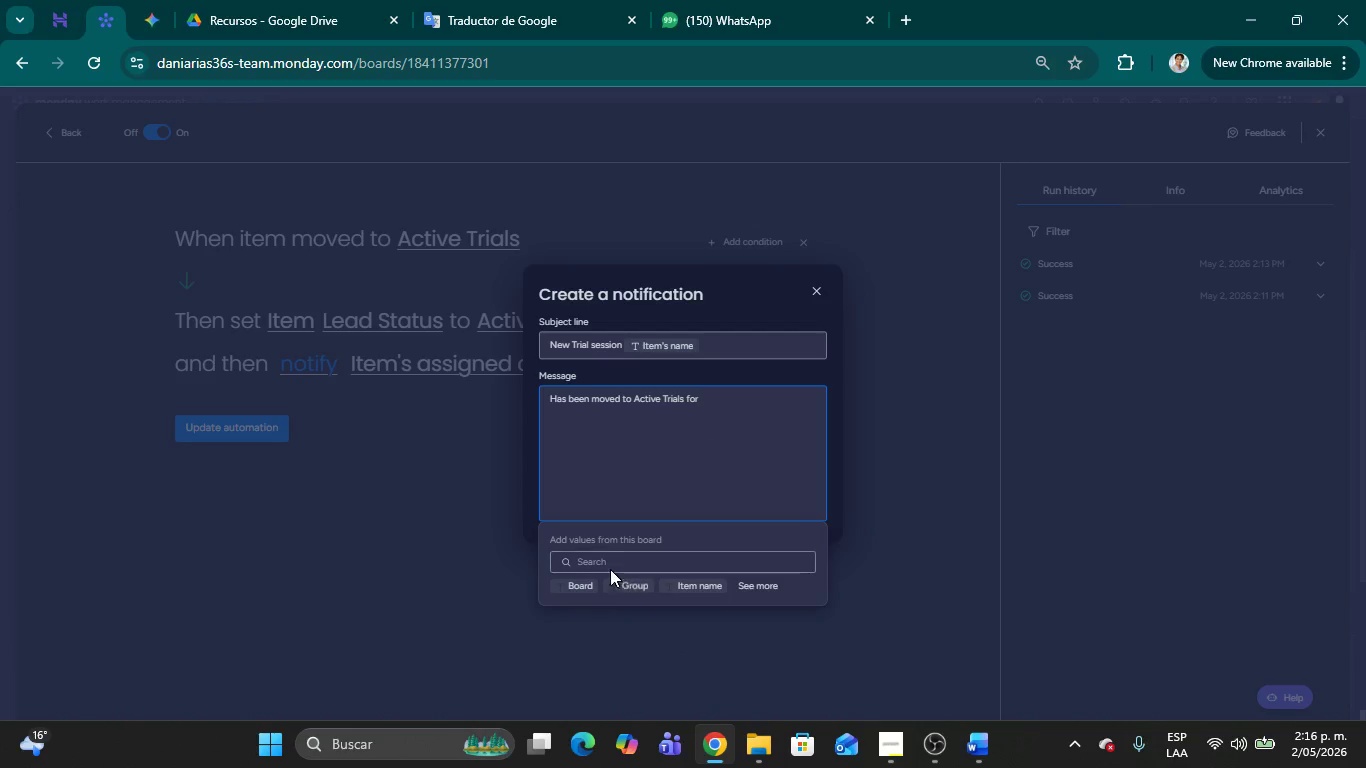 
left_click([604, 560])
 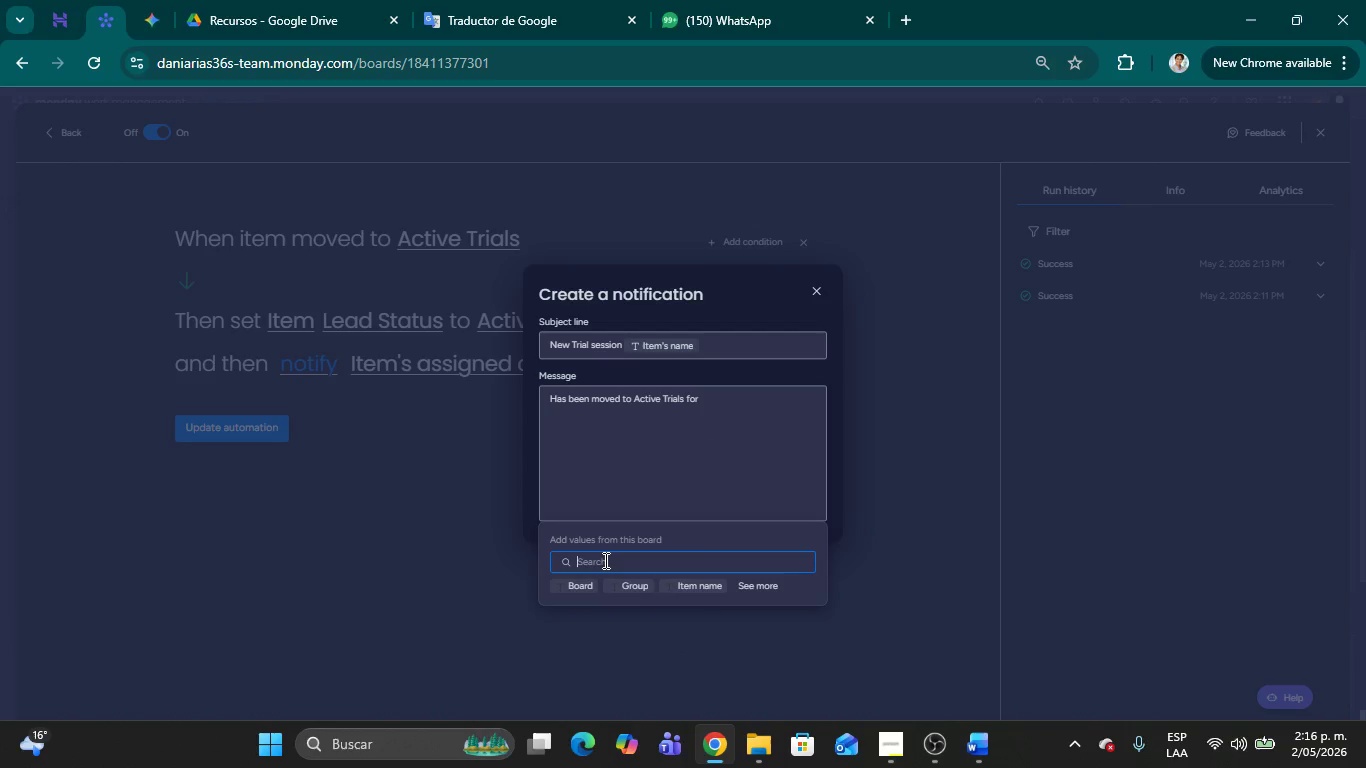 
type(mem)
 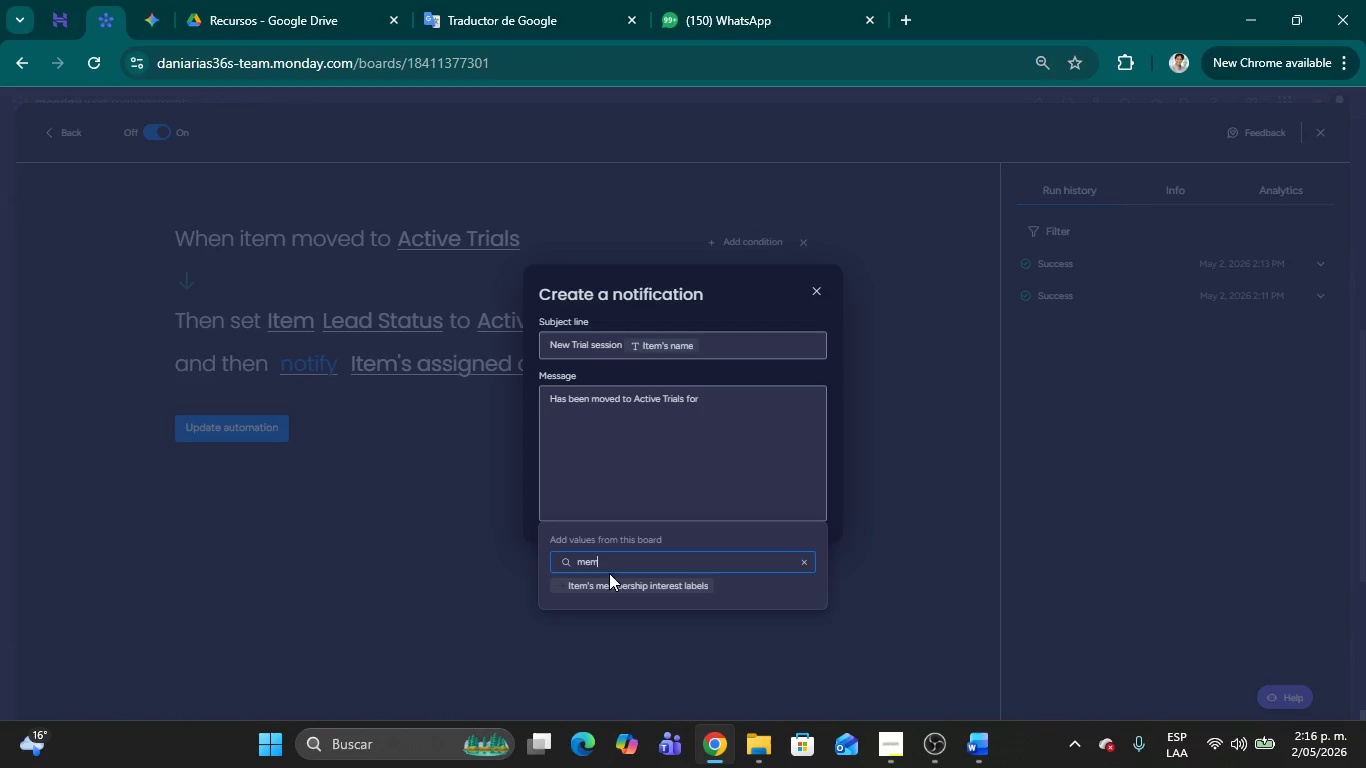 
left_click([613, 582])
 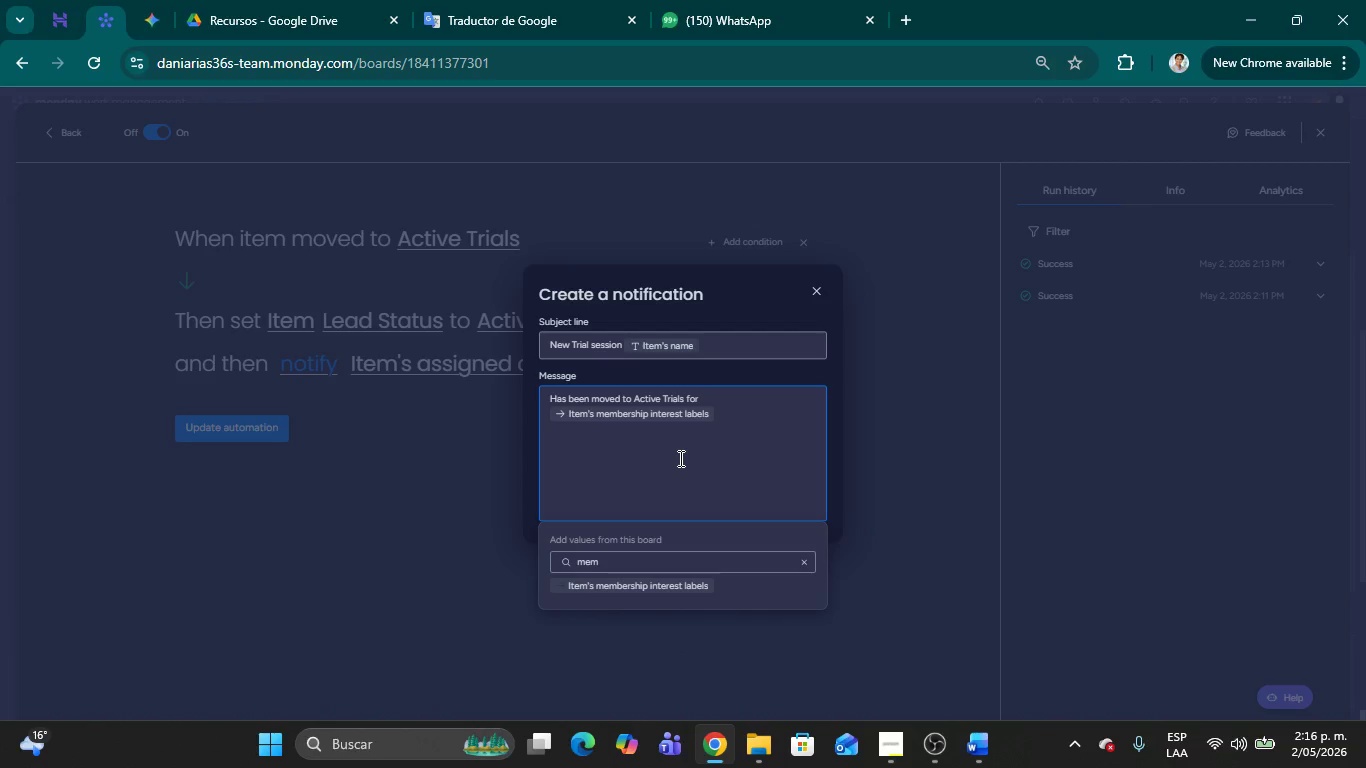 
type(. Trial)
key(Backspace)
key(Backspace)
key(Backspace)
key(Backspace)
key(Backspace)
 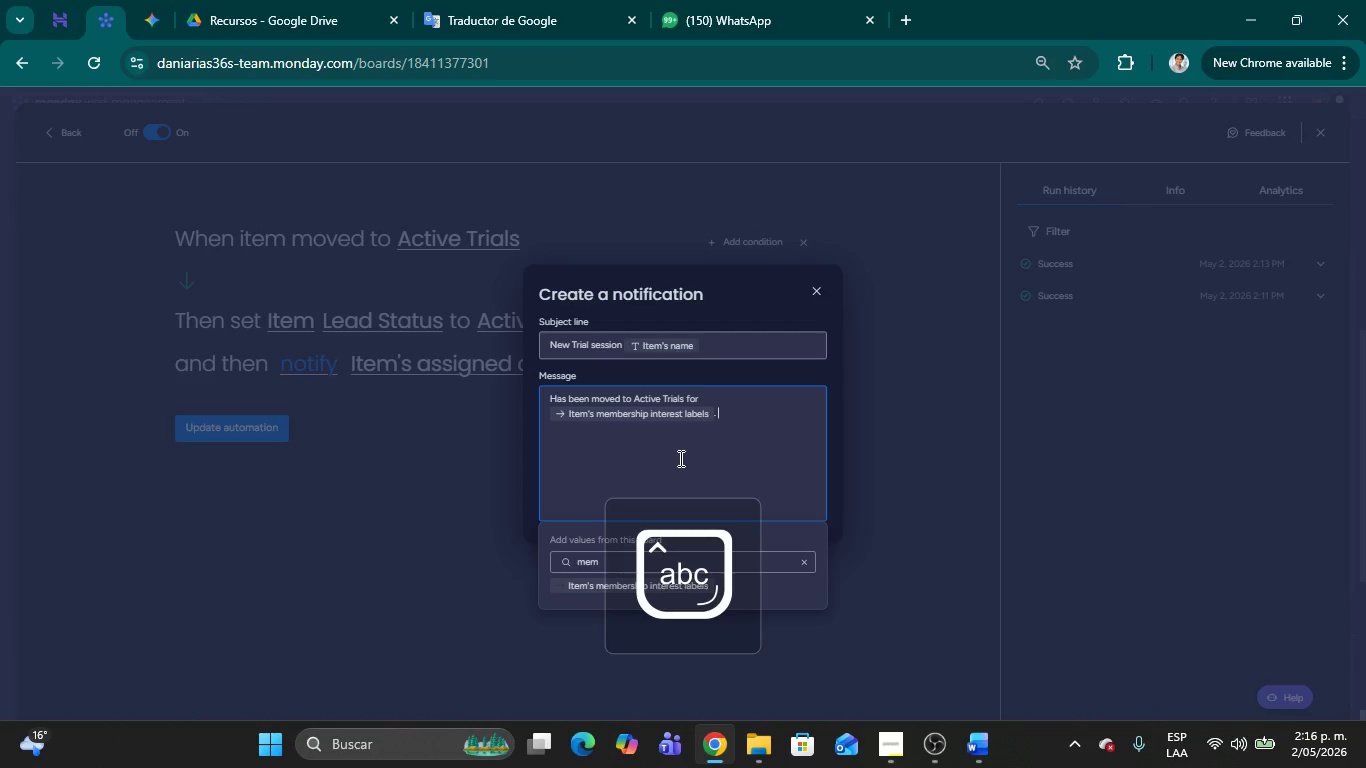 
key(Enter)
 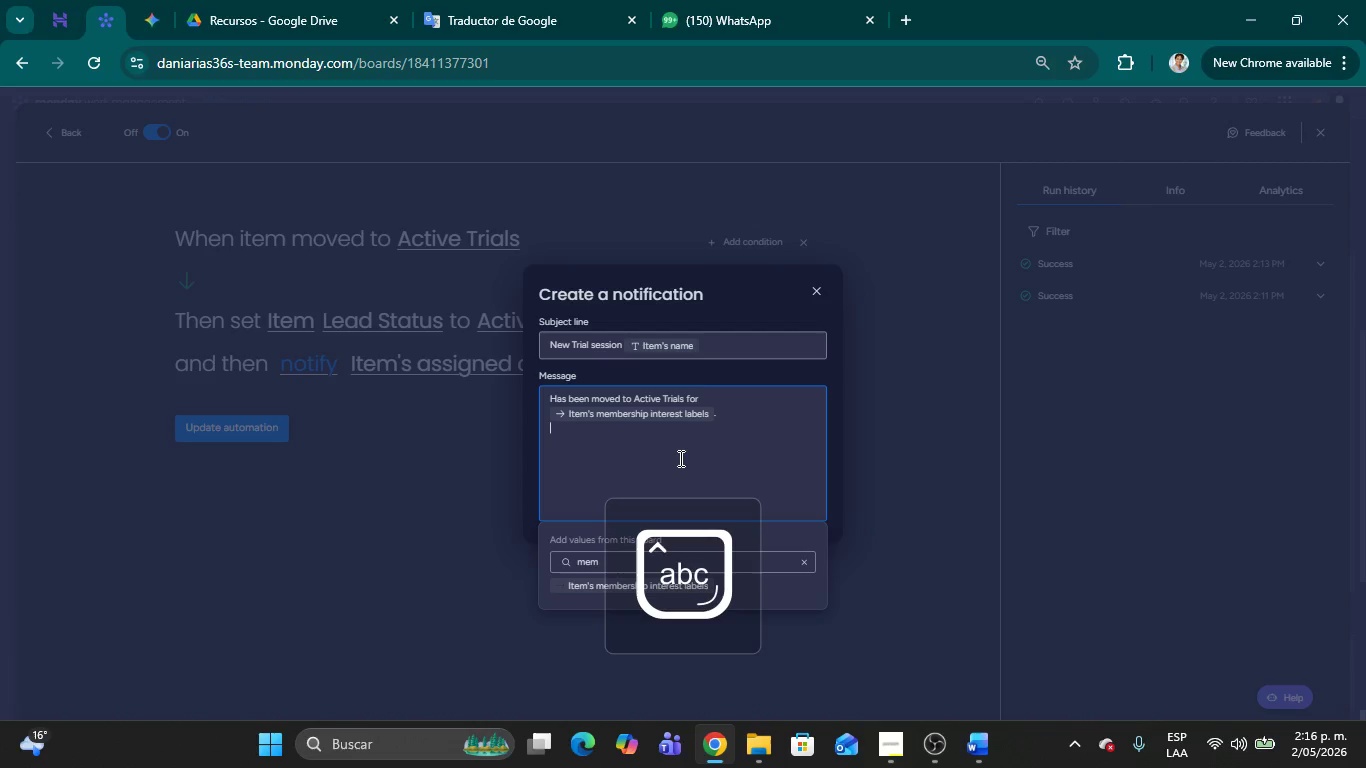 
type(Tiral d)
key(Backspace)
type(Date> )
 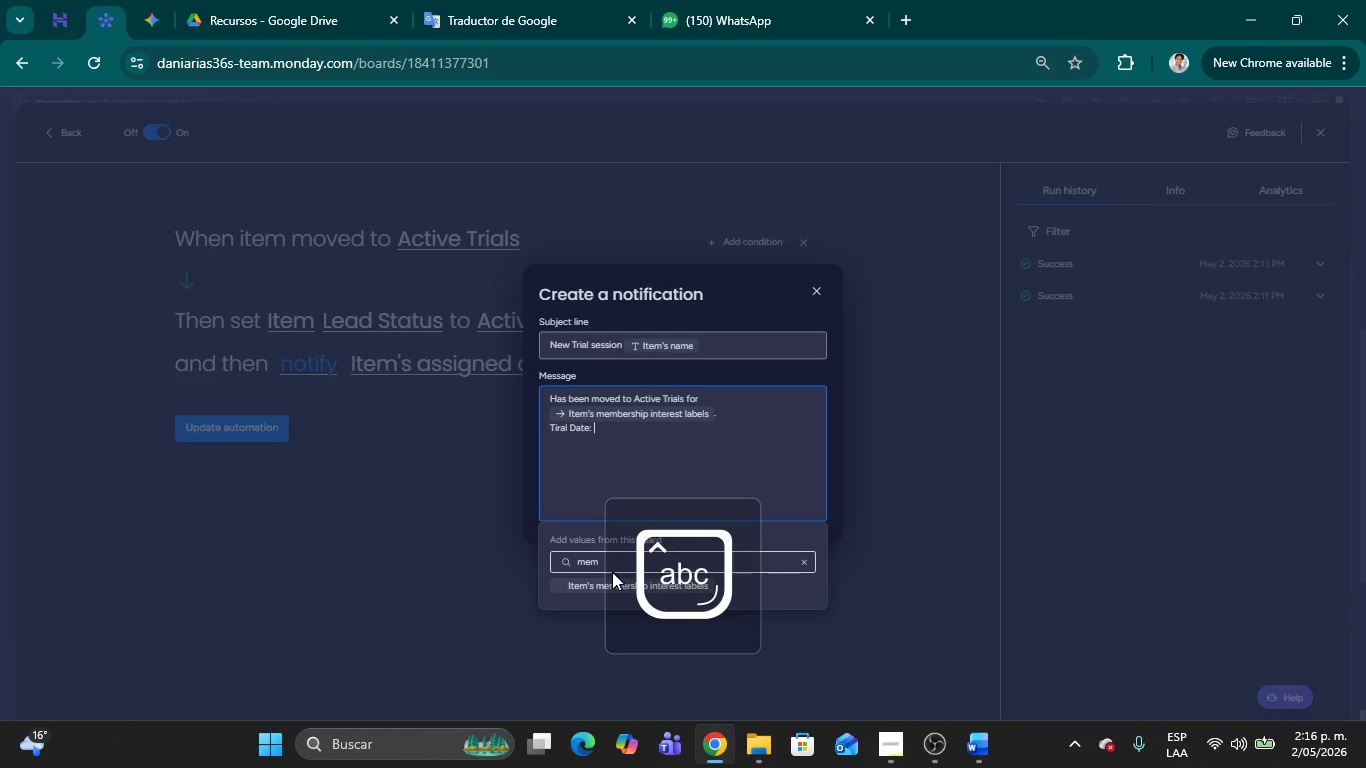 
left_click([603, 564])
 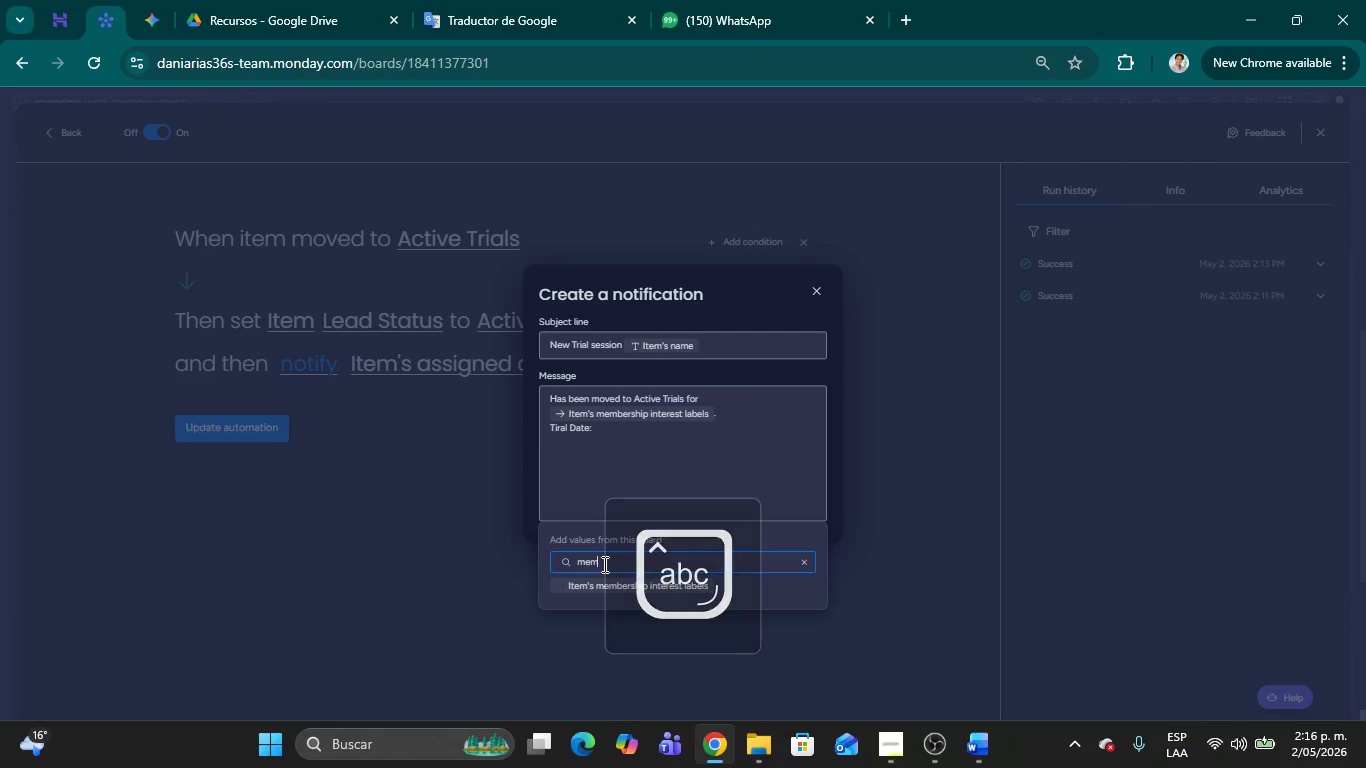 
key(Backspace)
key(Backspace)
key(Backspace)
key(Backspace)
key(Backspace)
type(trial)
 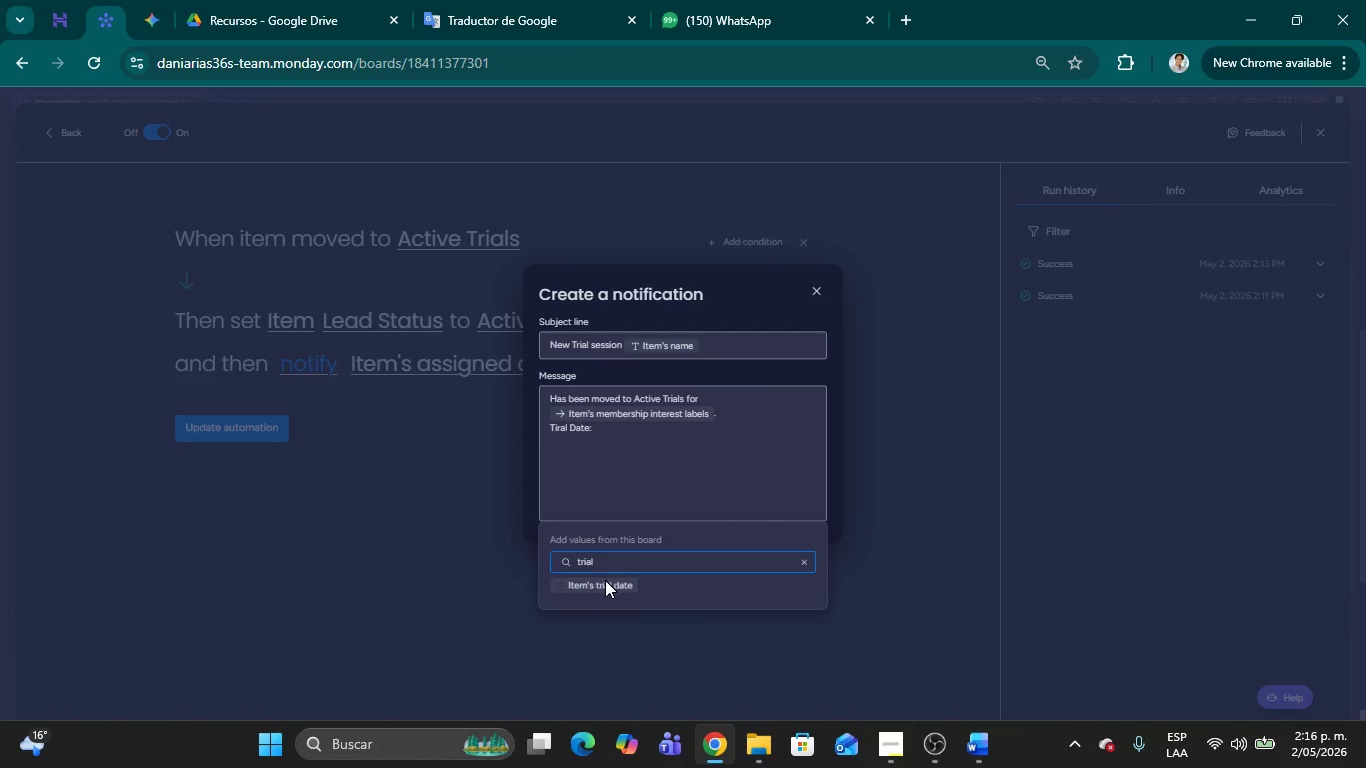 
left_click([605, 580])
 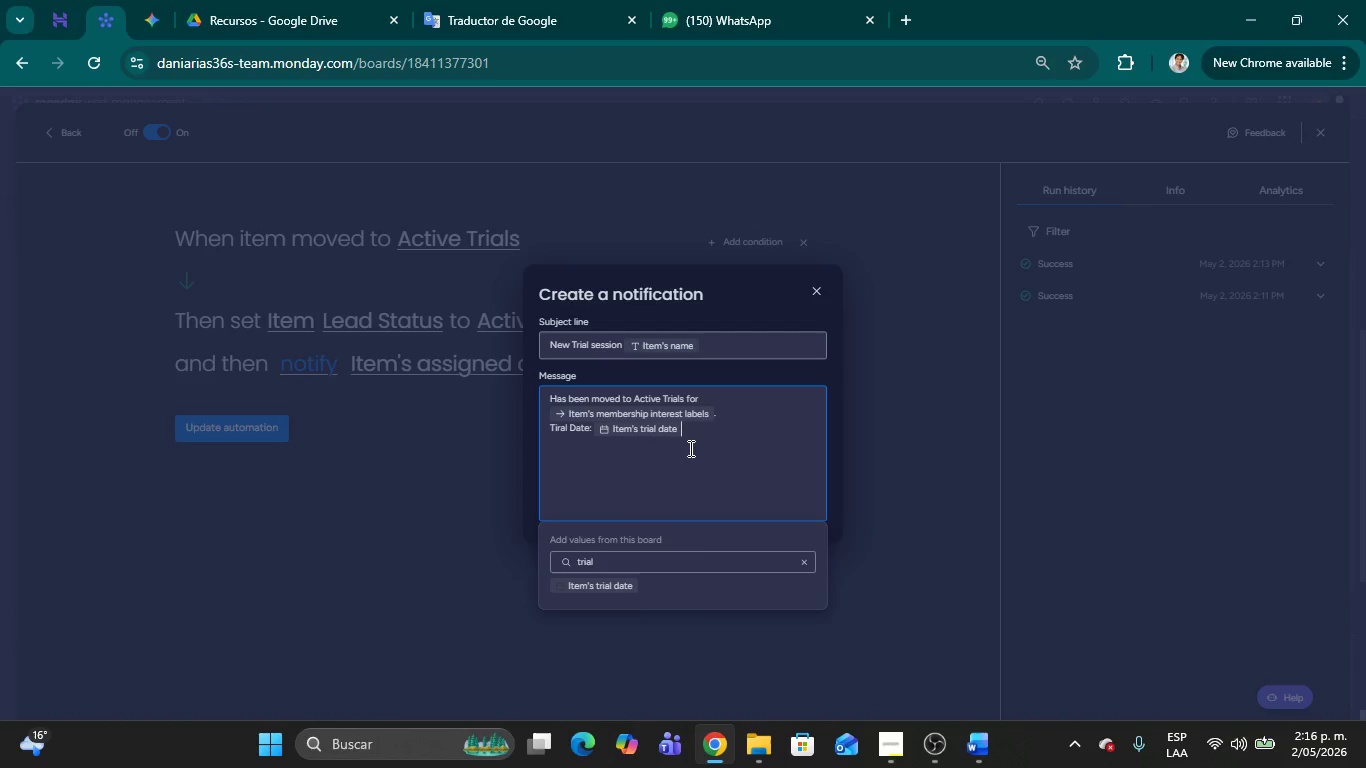 
key(Period)
 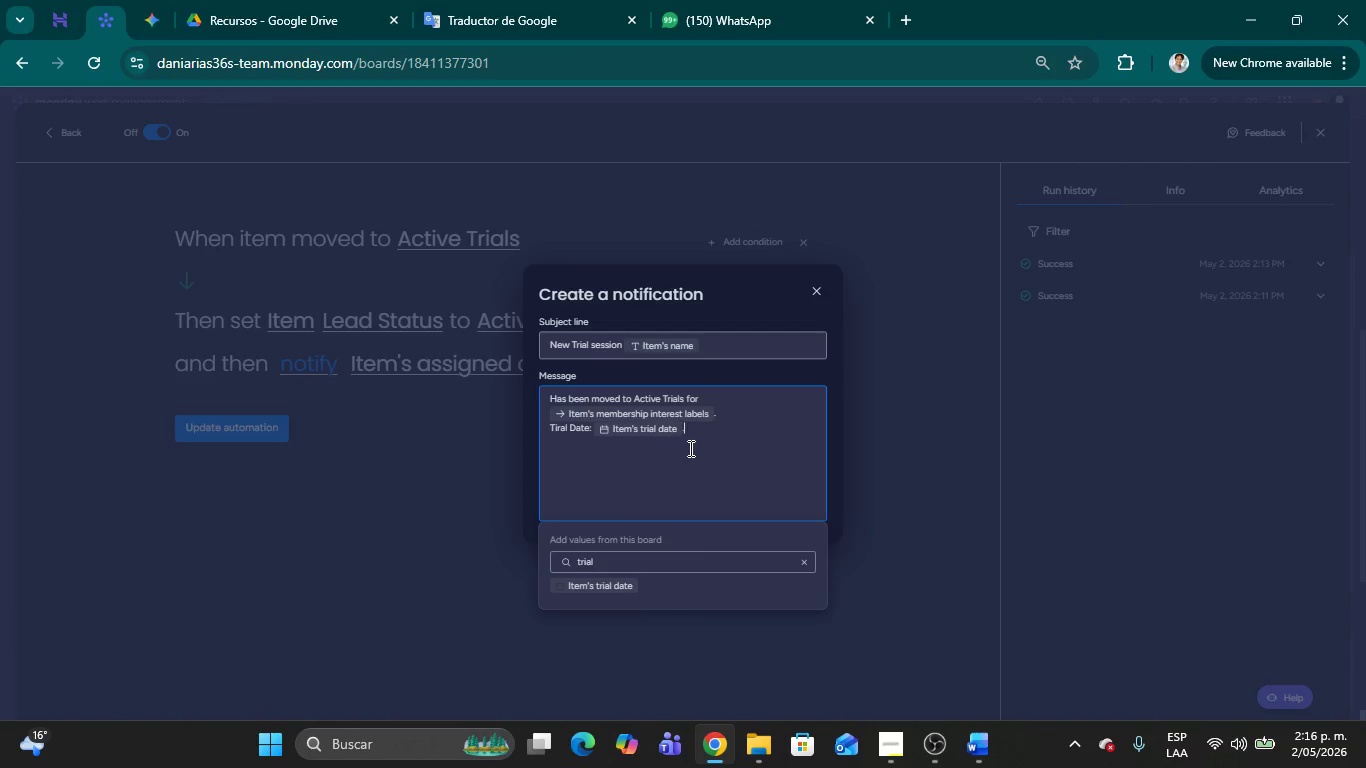 
key(Space)
 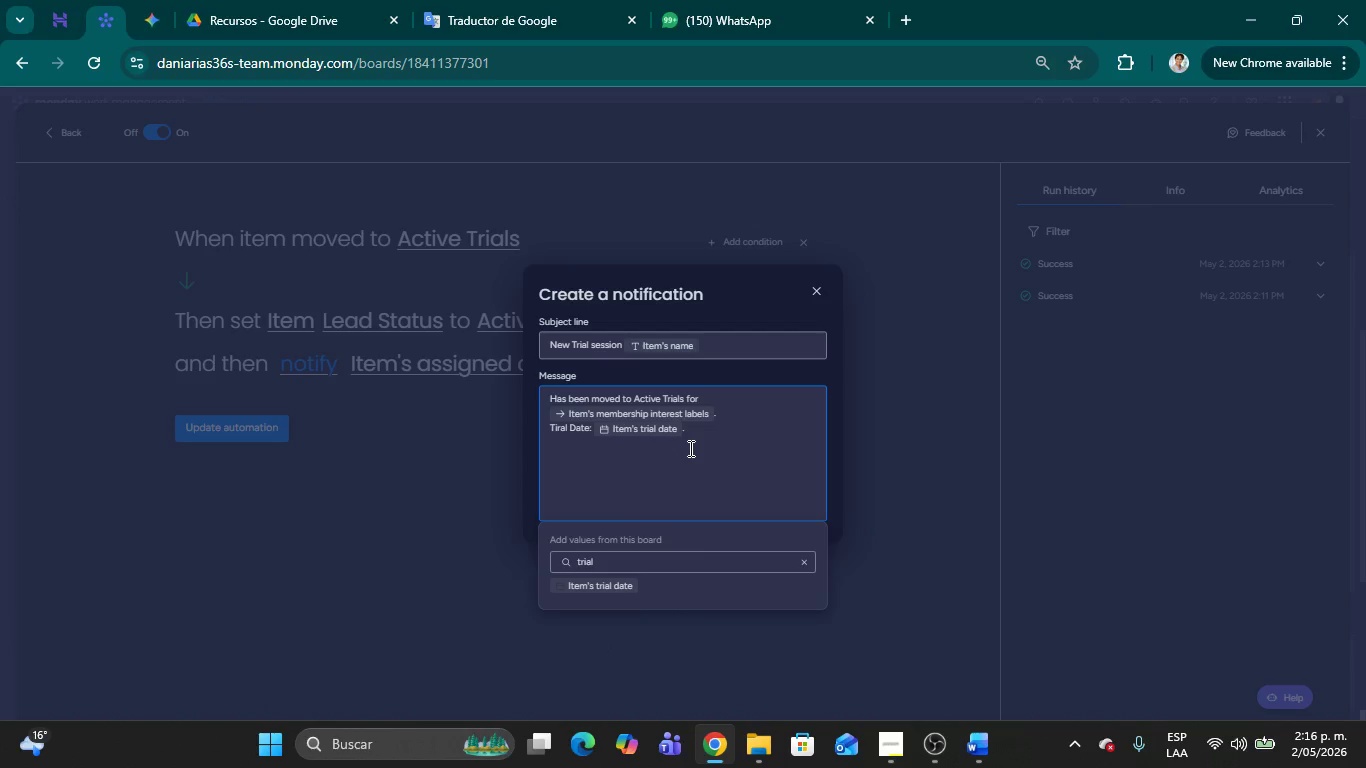 
key(Enter)
 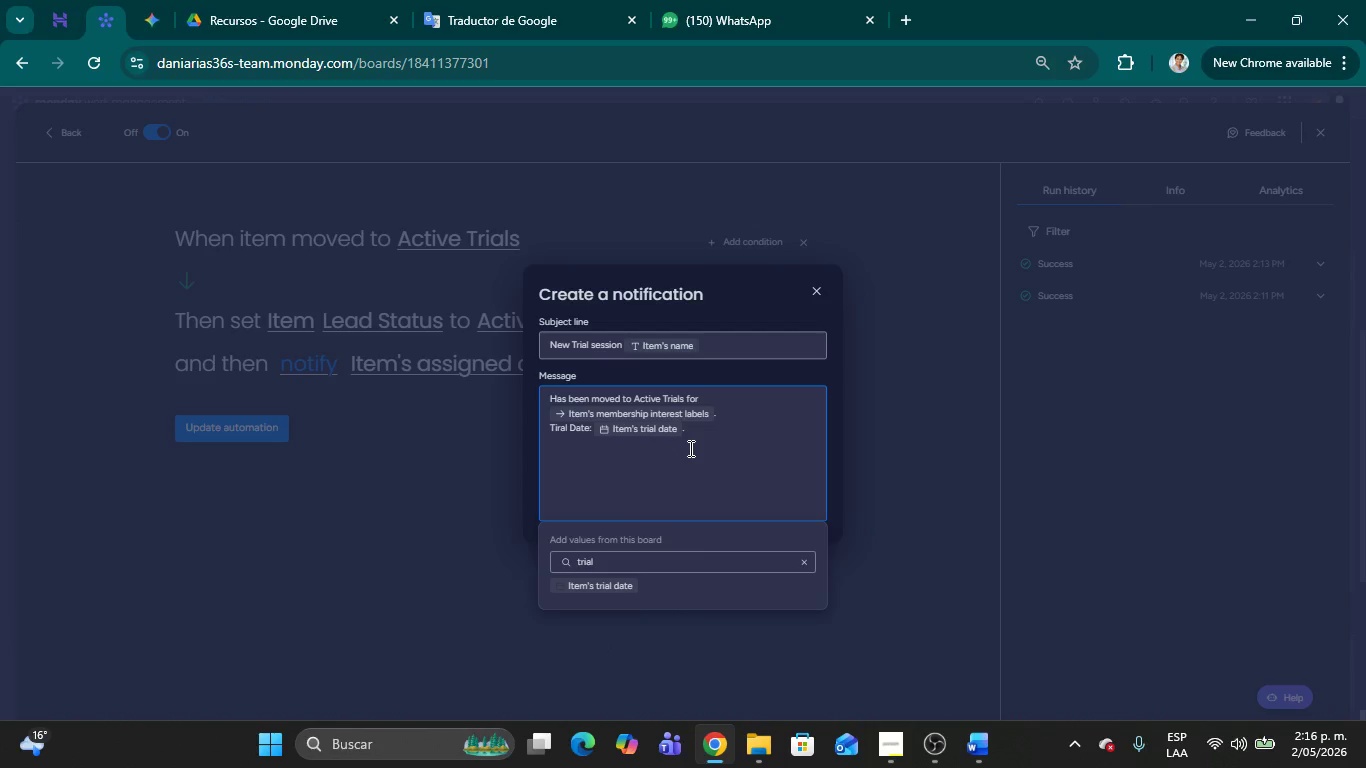 
type(Please reach out to confirm the schedule )
 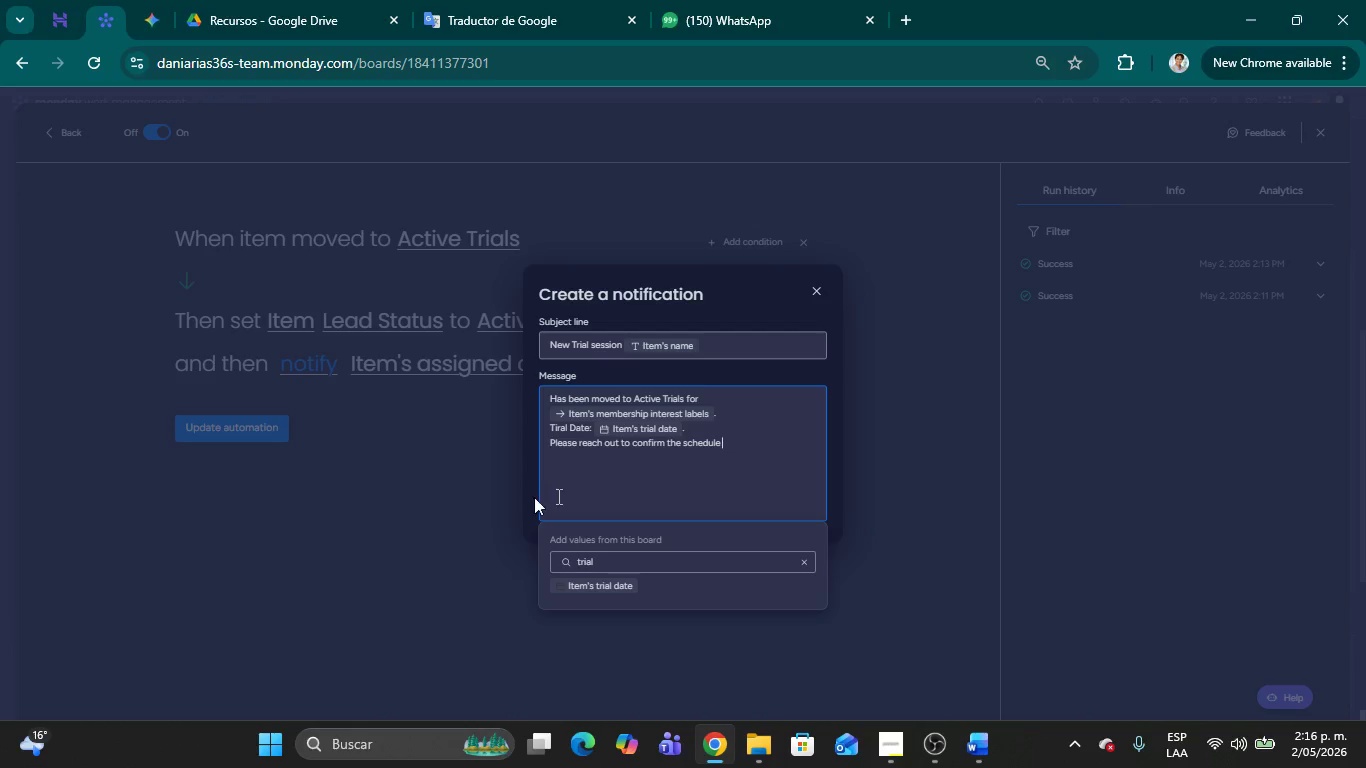 
left_click([451, 515])
 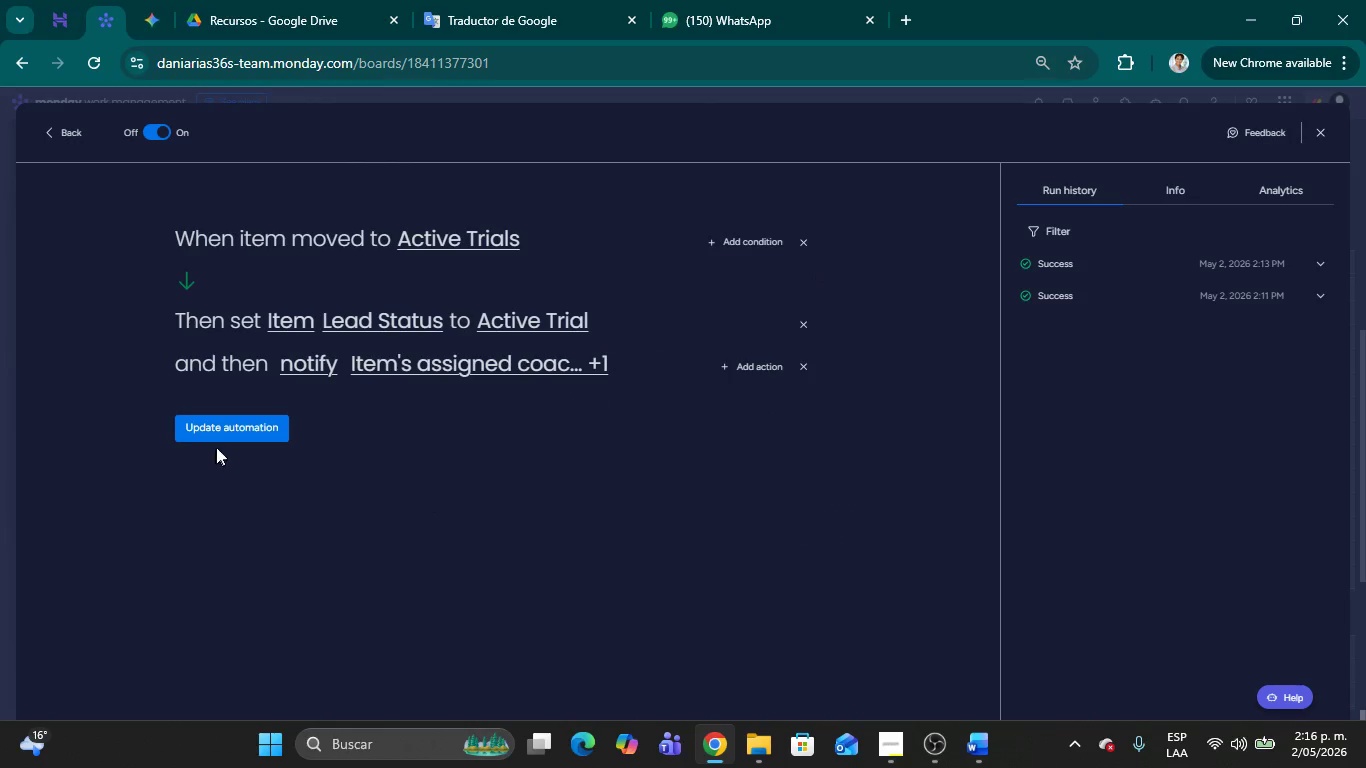 
left_click([230, 428])
 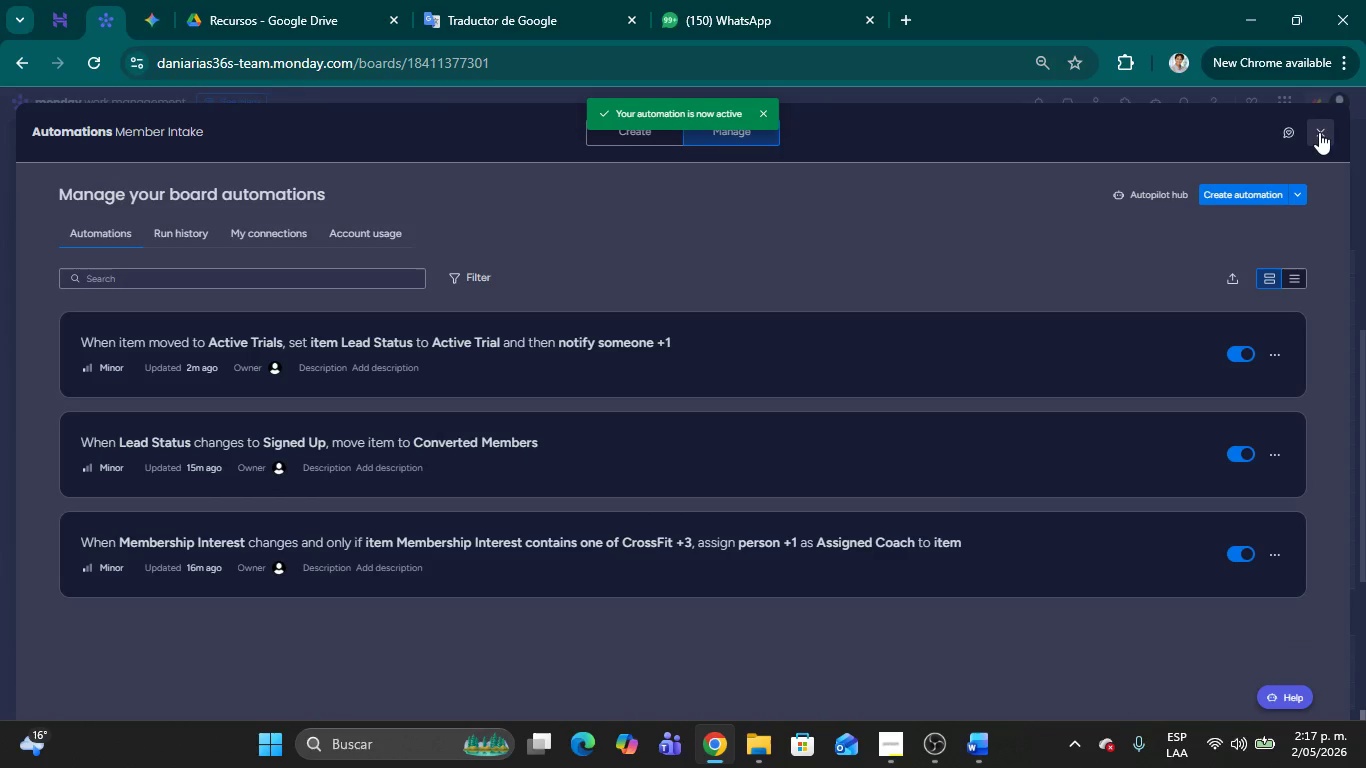 
wait(7.23)
 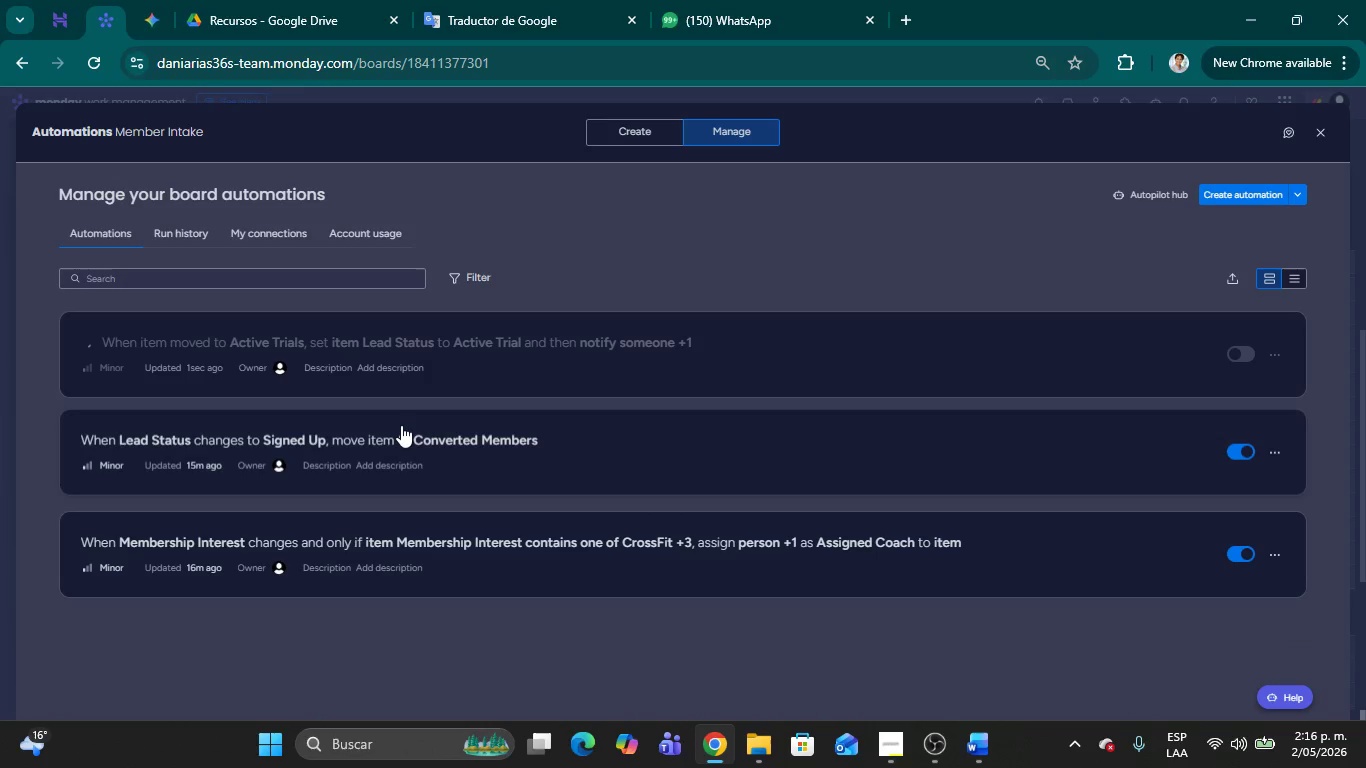 
left_click([1326, 133])
 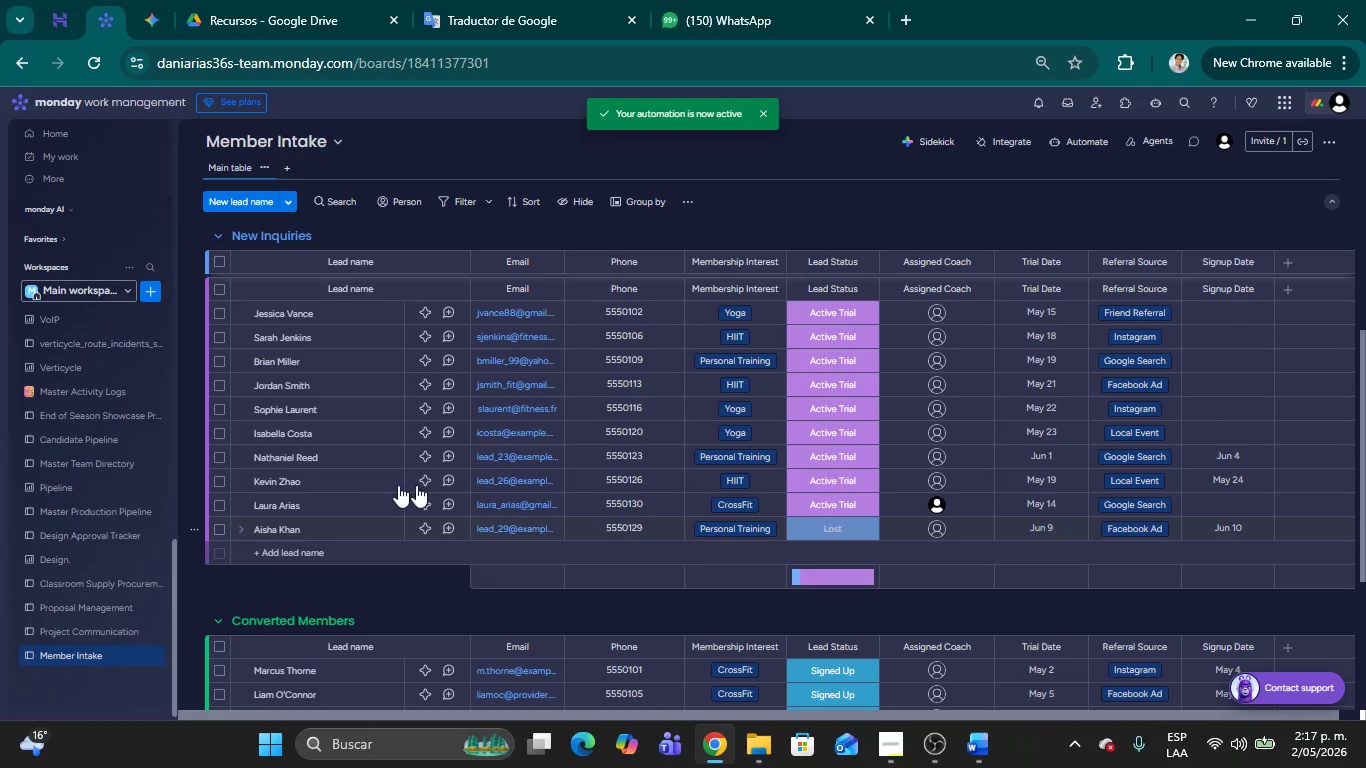 
scroll: coordinate [843, 519], scroll_direction: none, amount: 0.0
 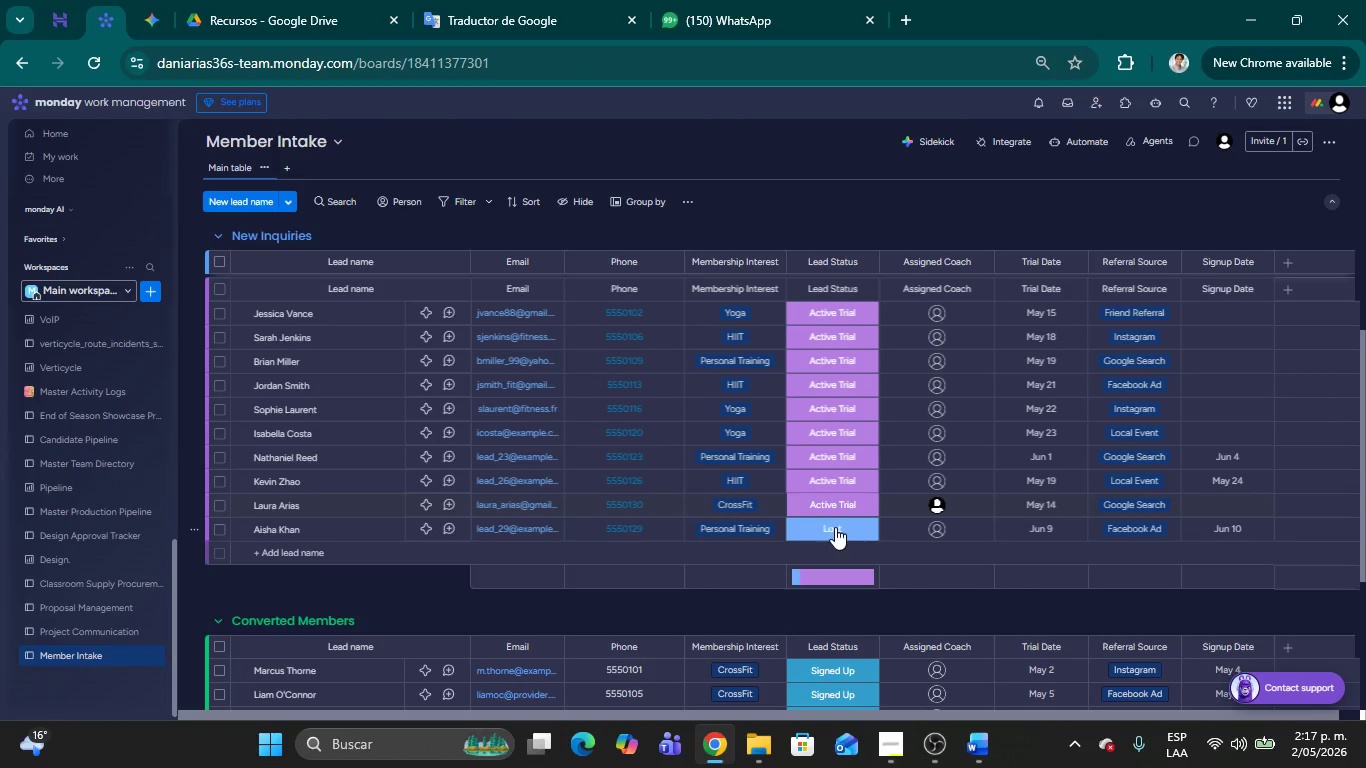 
left_click([835, 527])
 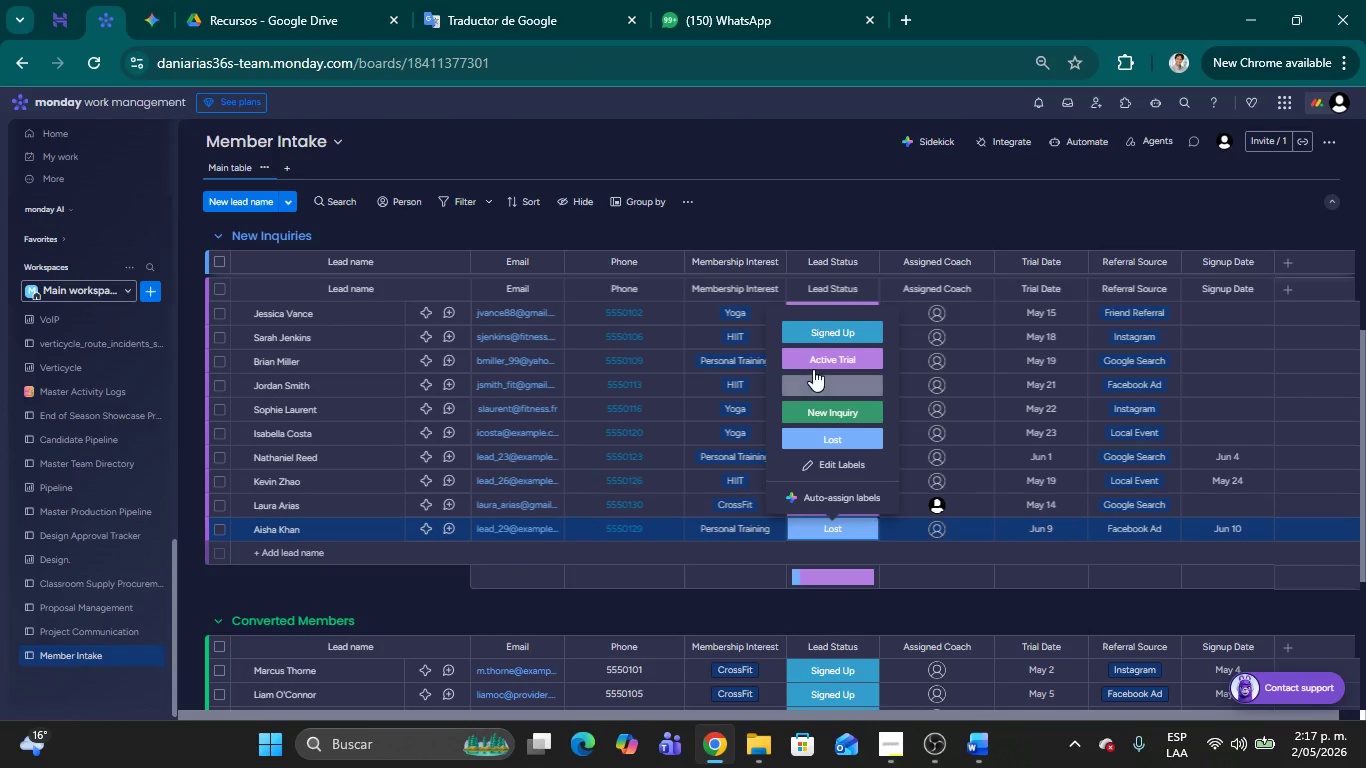 
left_click([813, 360])
 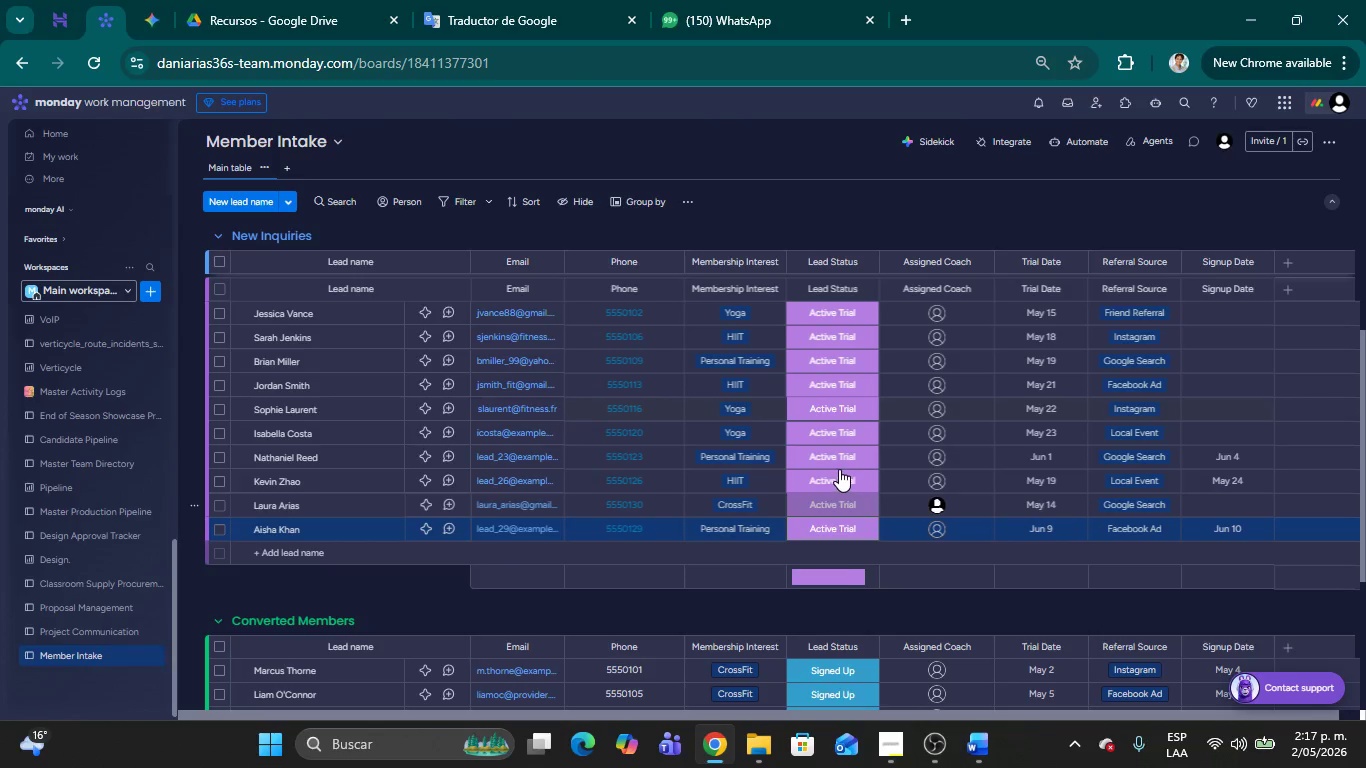 
left_click([839, 469])
 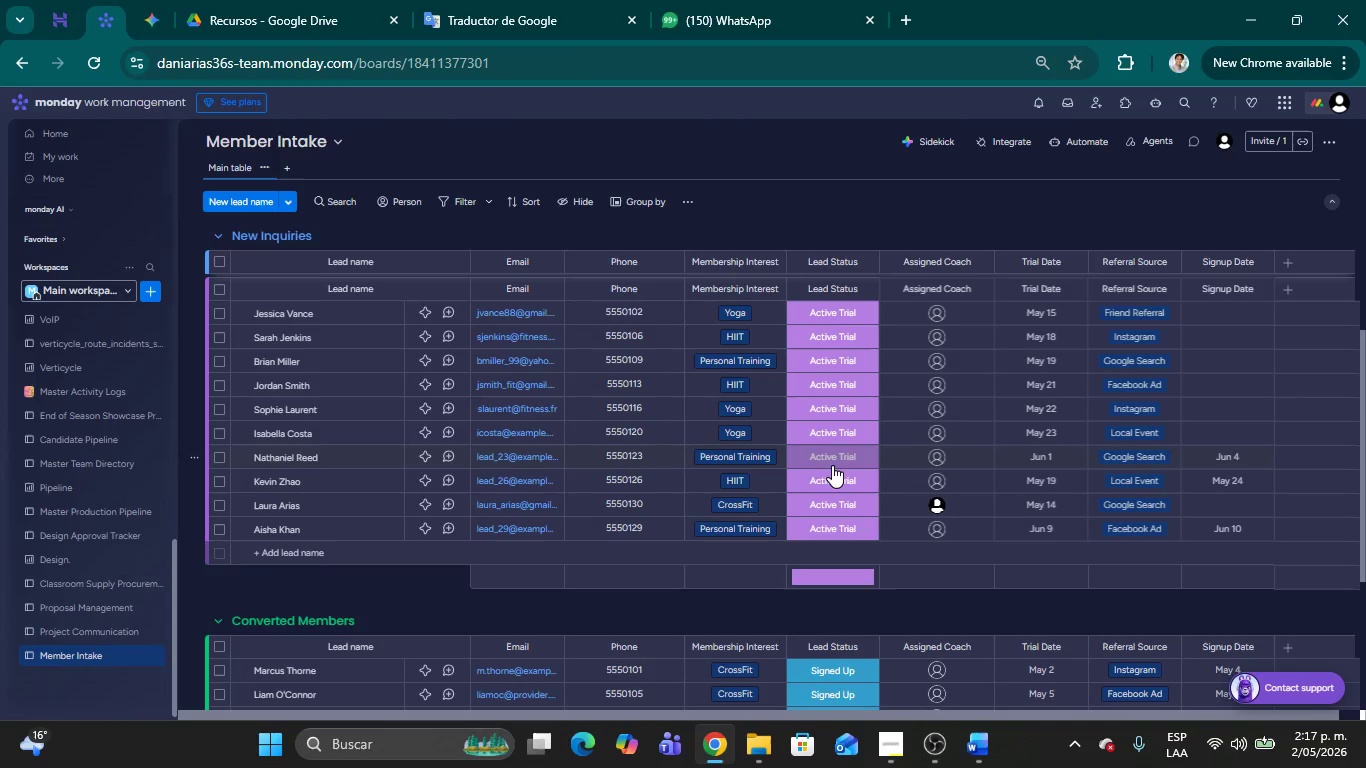 
left_click([820, 475])
 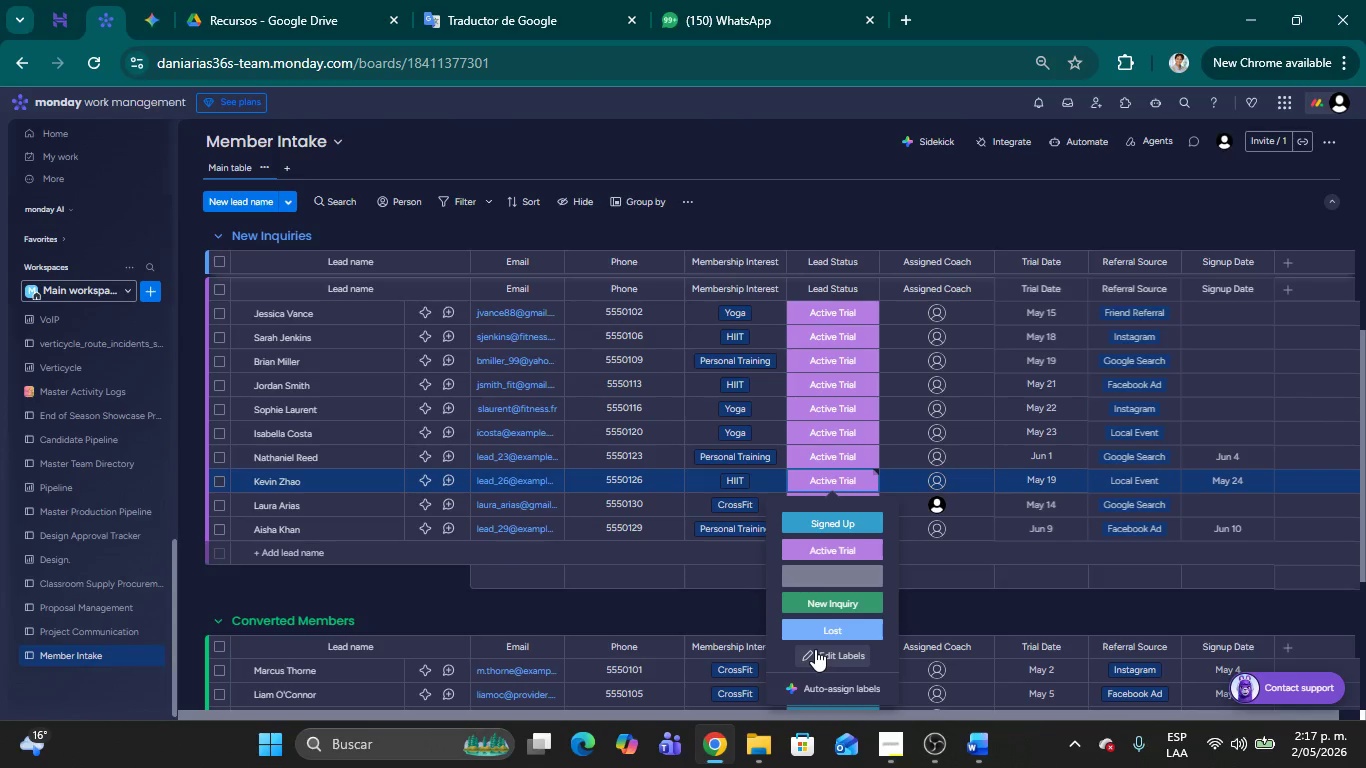 
left_click([815, 651])
 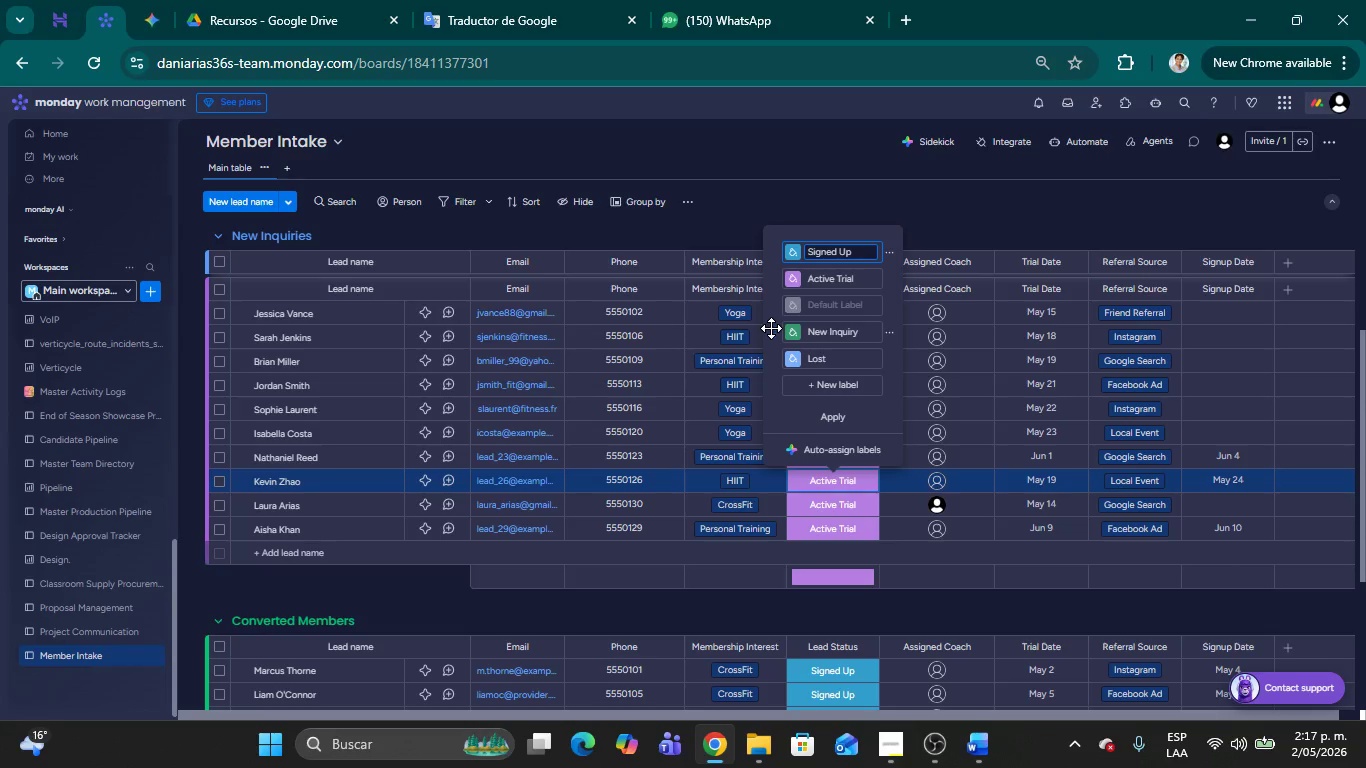 
left_click_drag(start_coordinate=[773, 334], to_coordinate=[773, 305])
 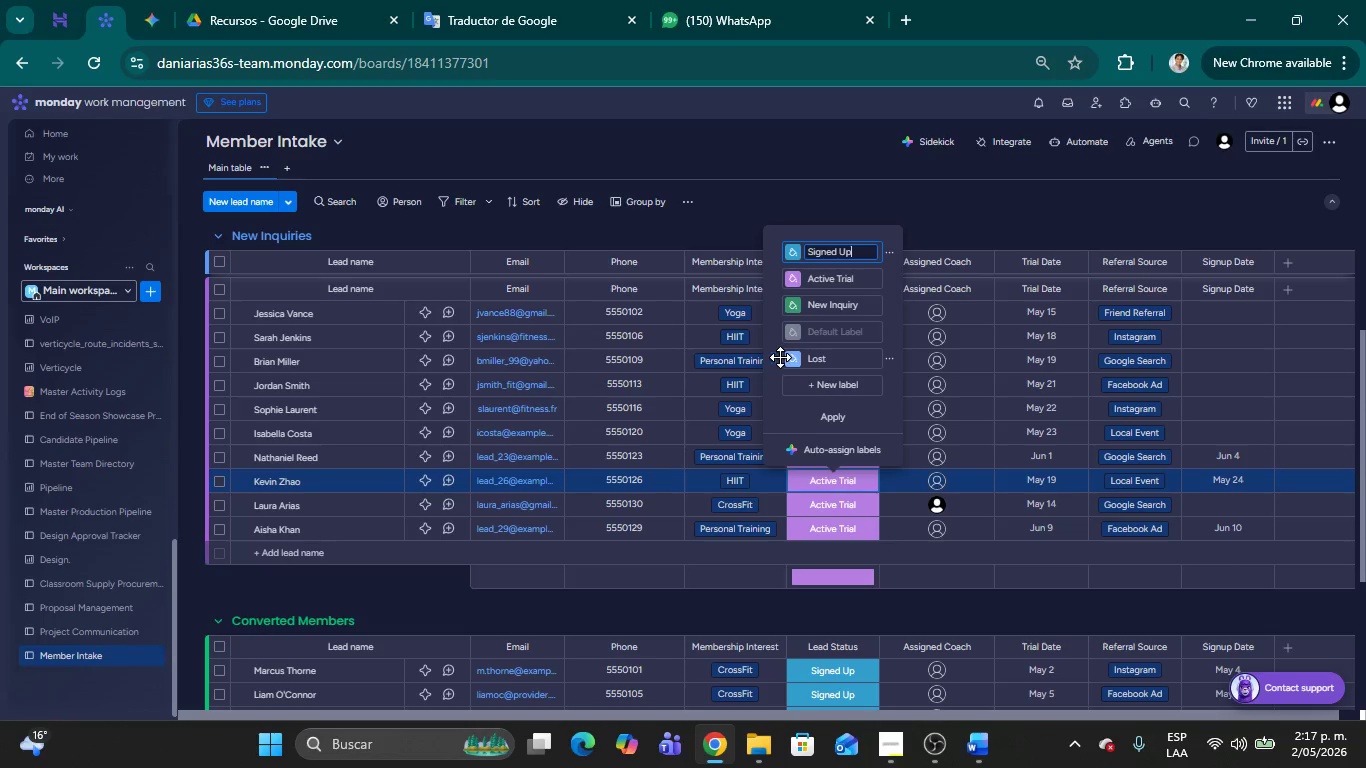 
left_click_drag(start_coordinate=[776, 358], to_coordinate=[777, 330])
 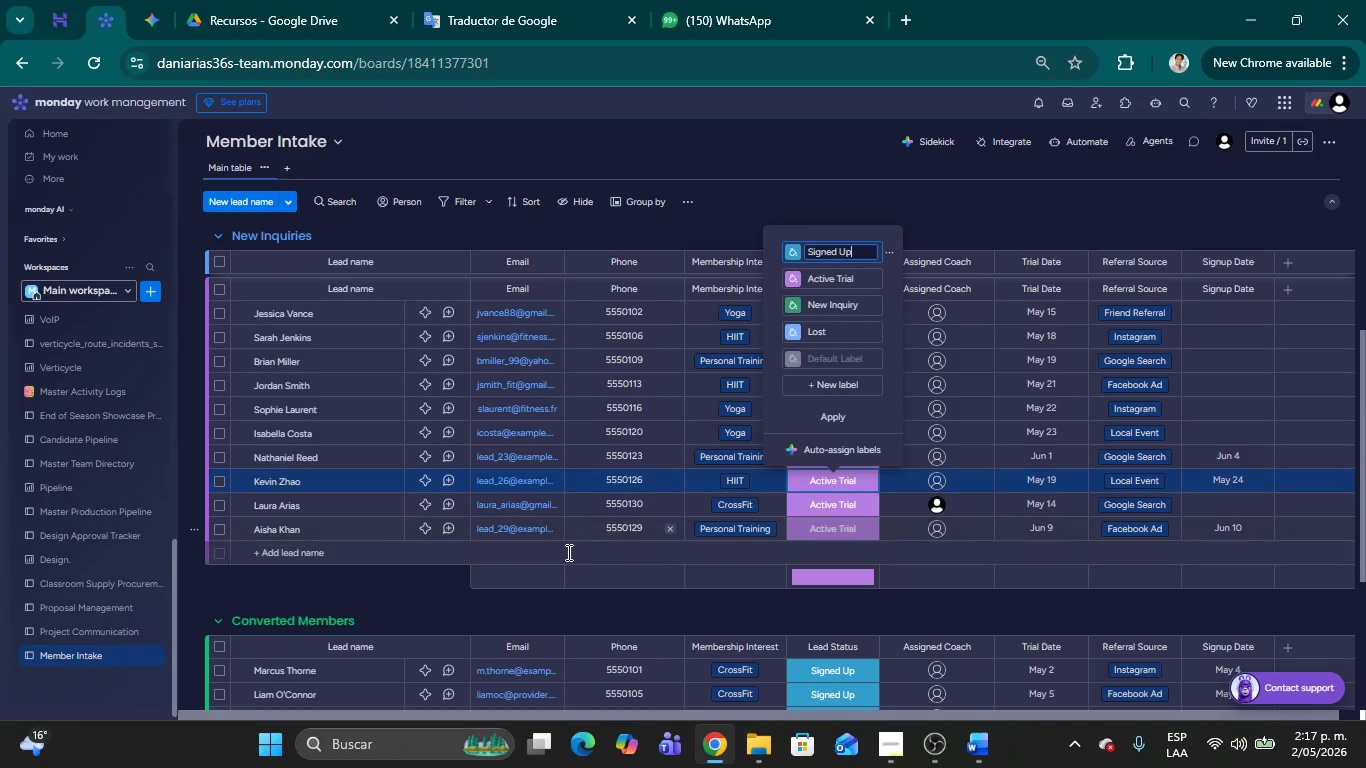 
left_click([825, 415])
 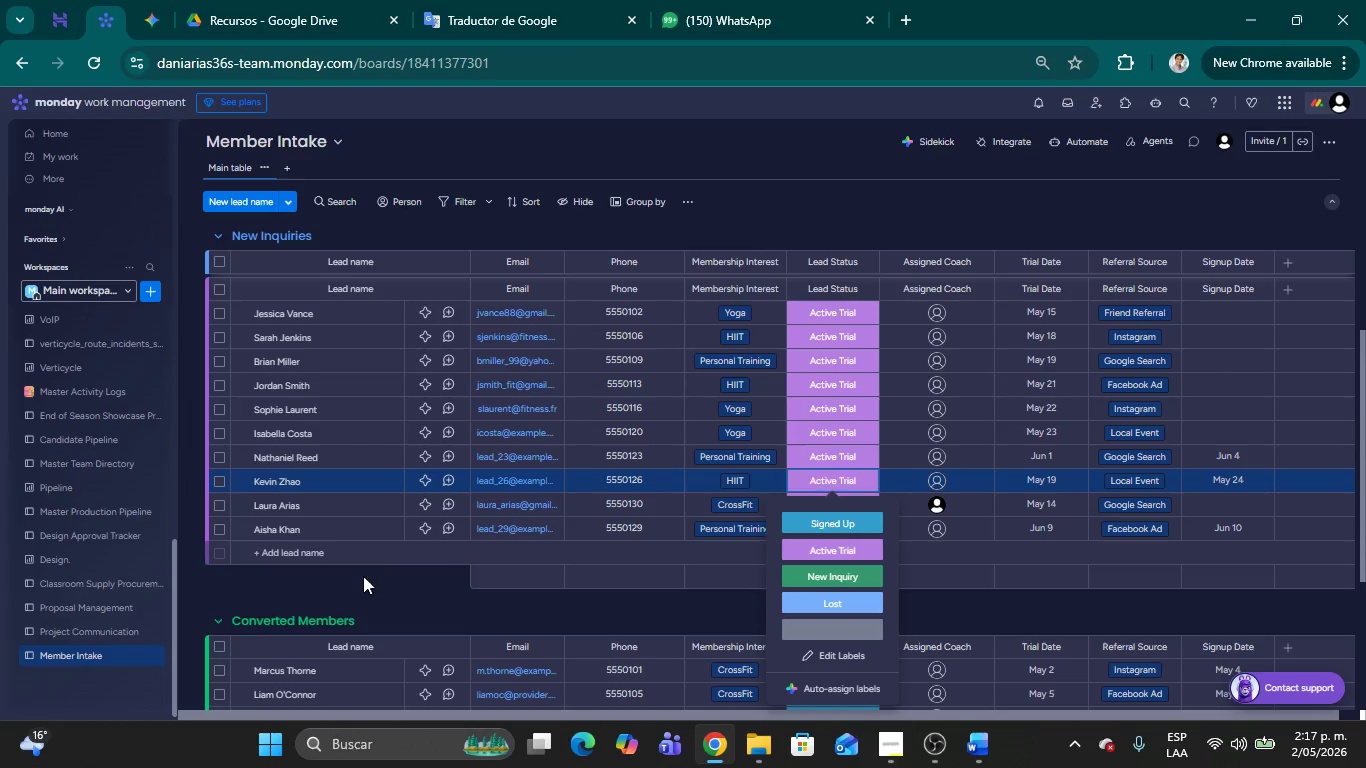 
left_click([423, 593])
 